 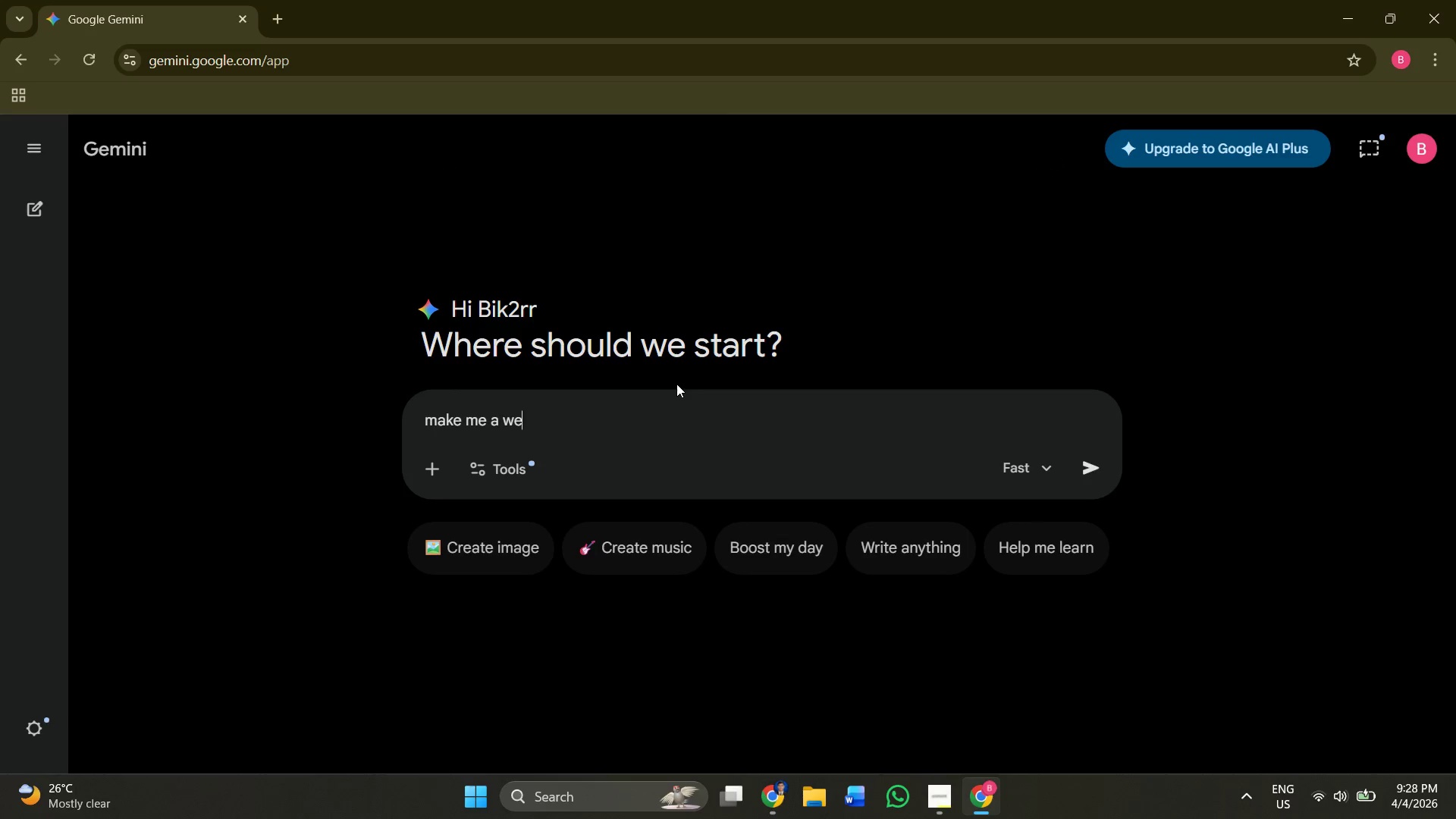 
hold_key(key=Backspace, duration=0.41)
 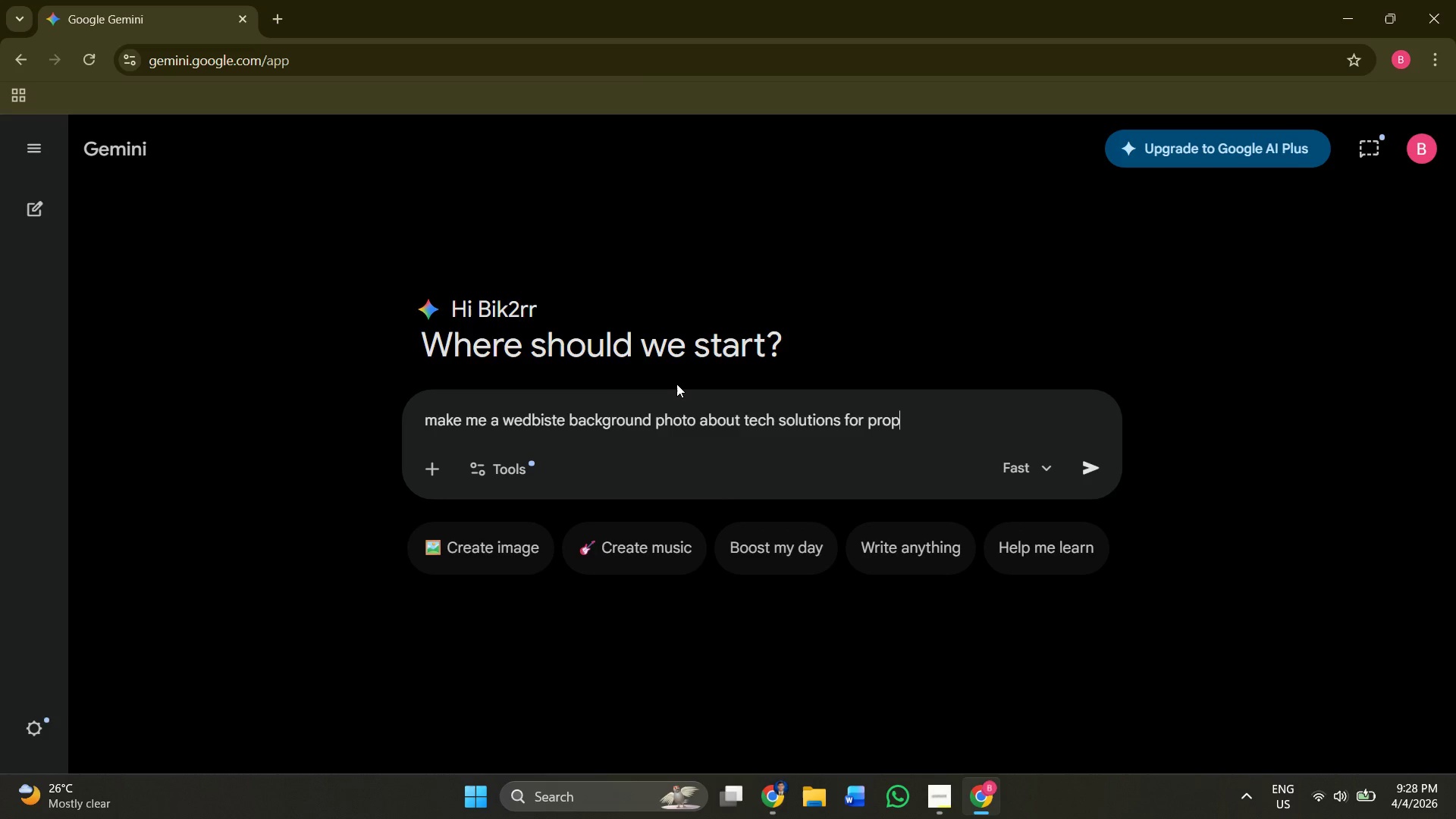 
wait(15.98)
 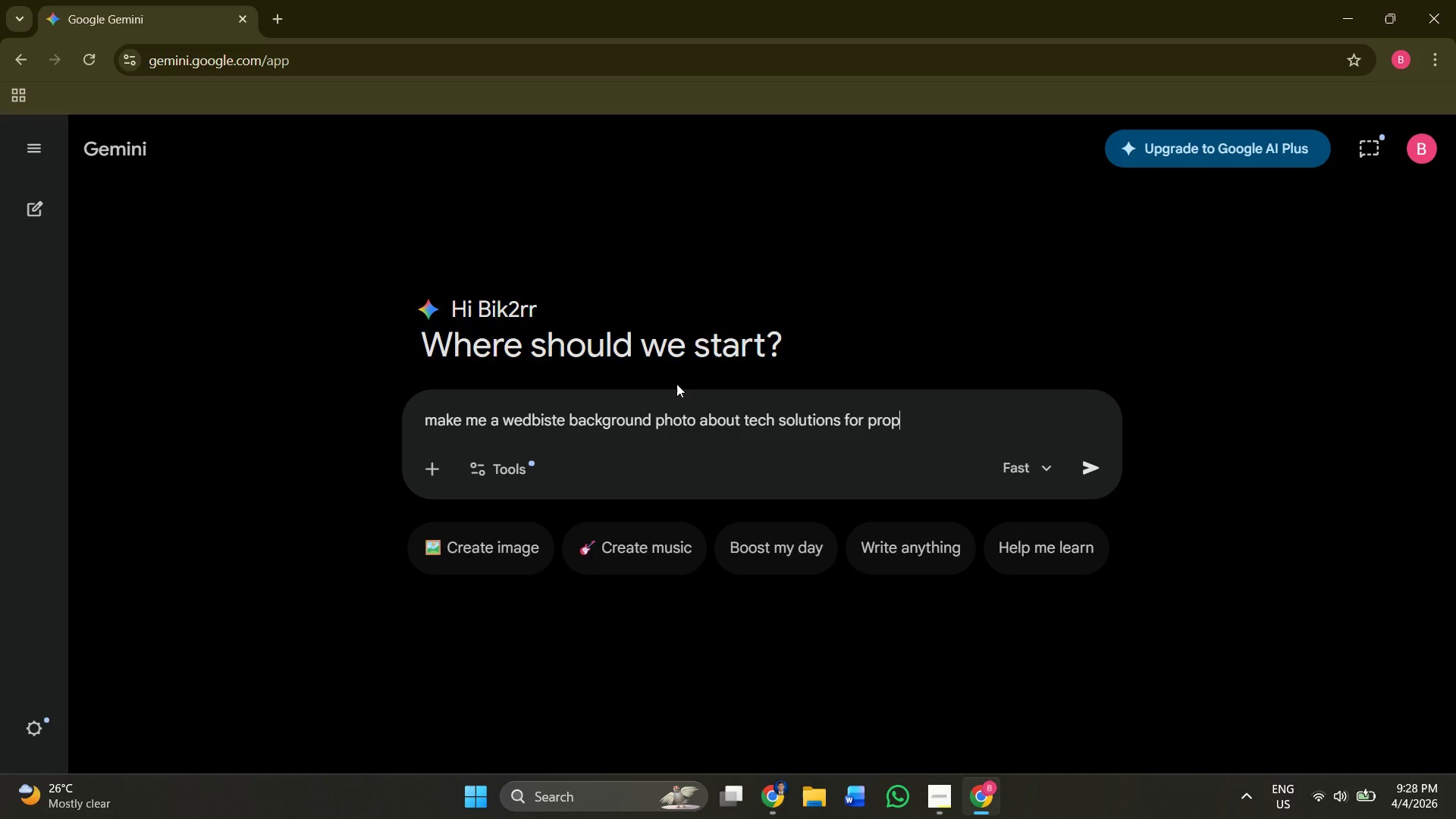 
key(Enter)
 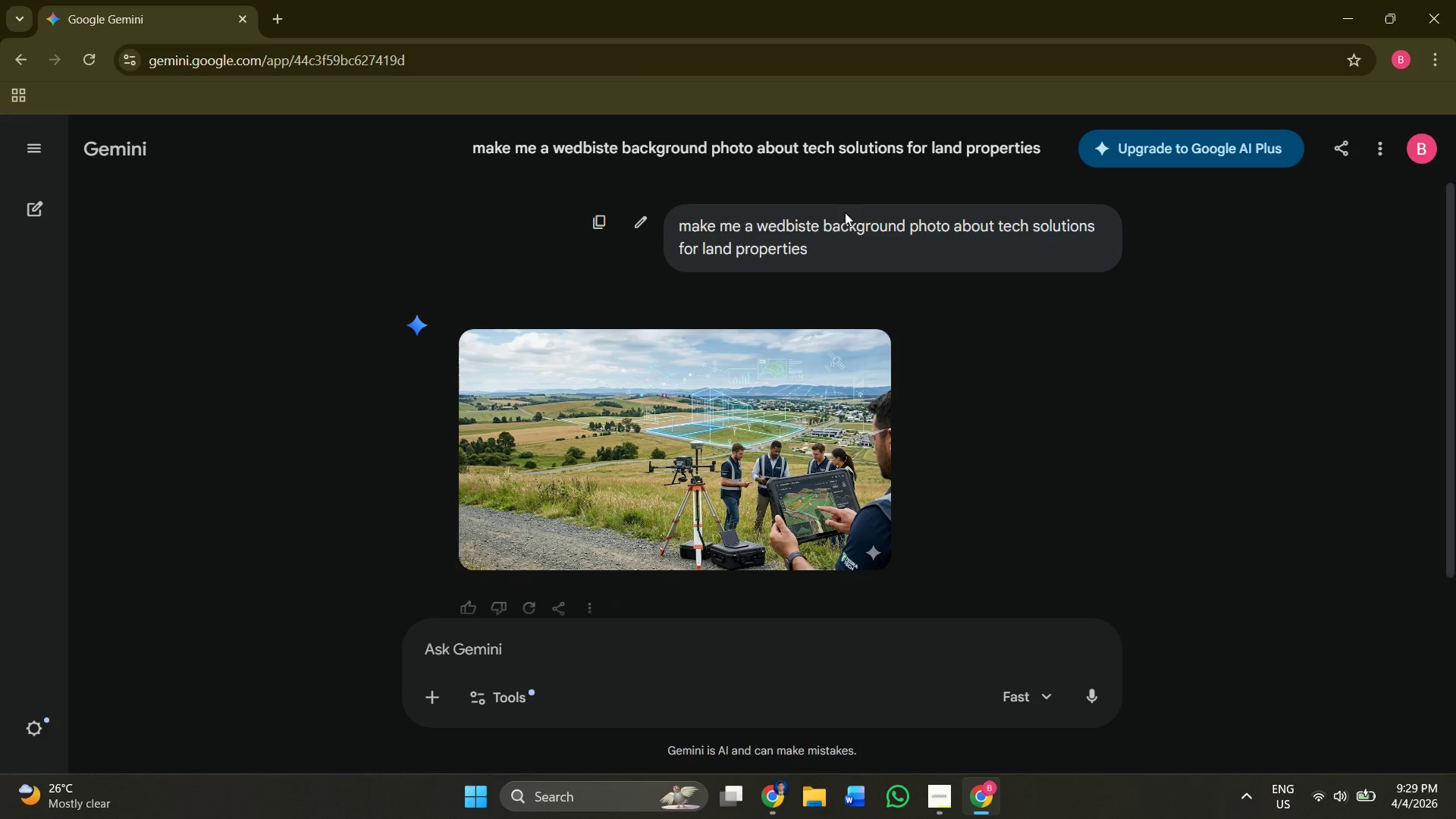 
wait(40.98)
 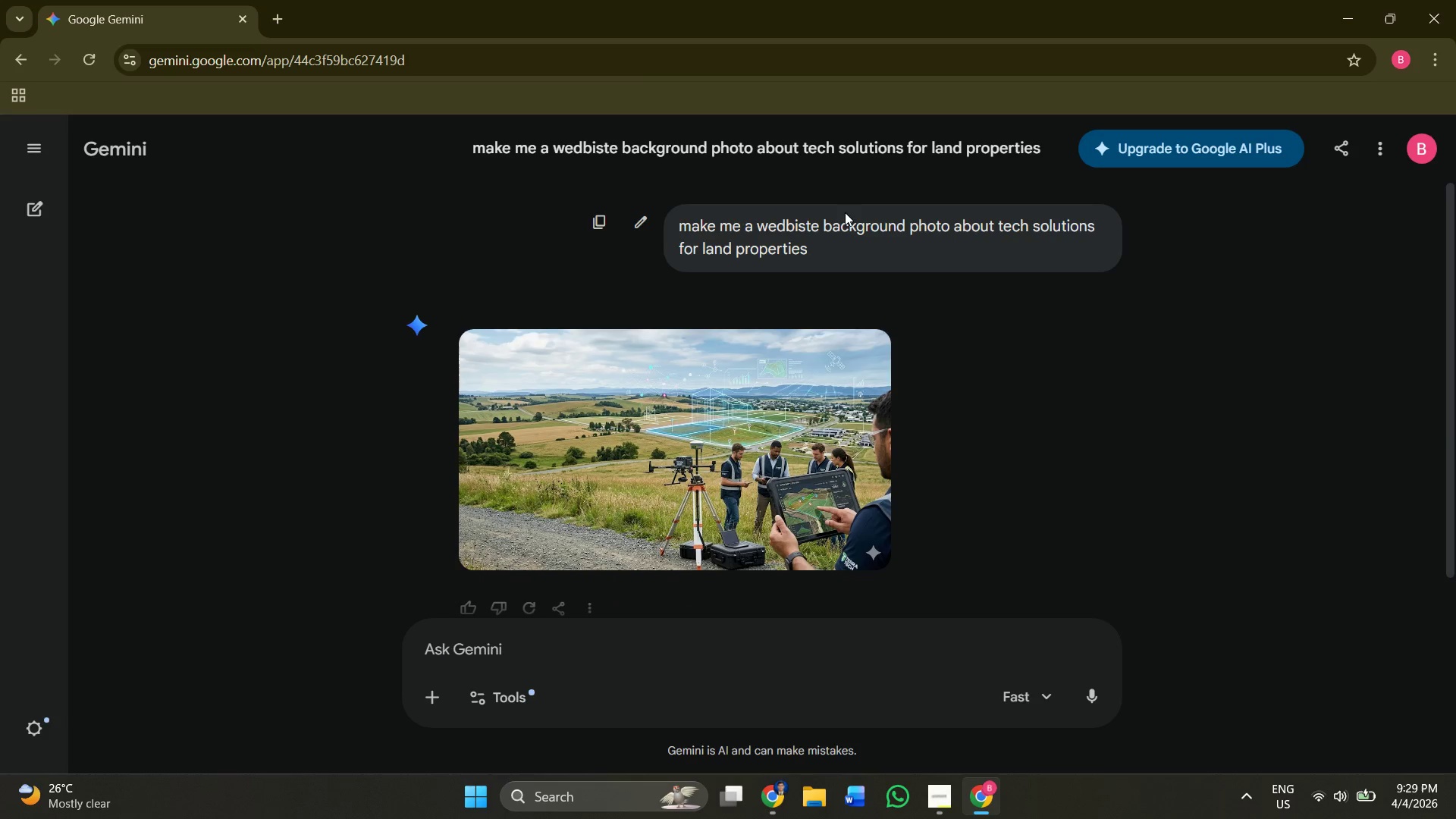 
left_click([1097, 554])
 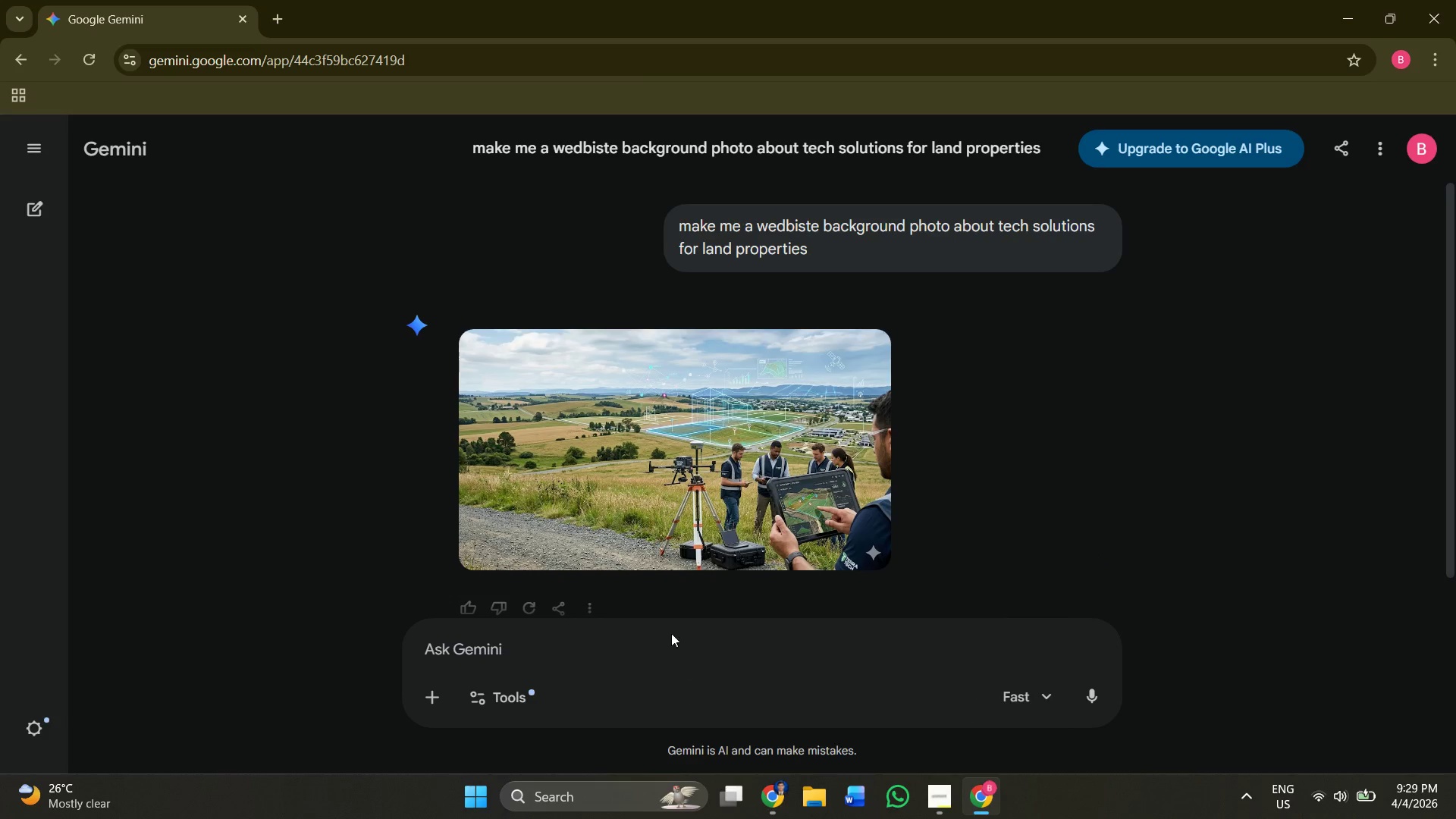 
left_click([671, 633])
 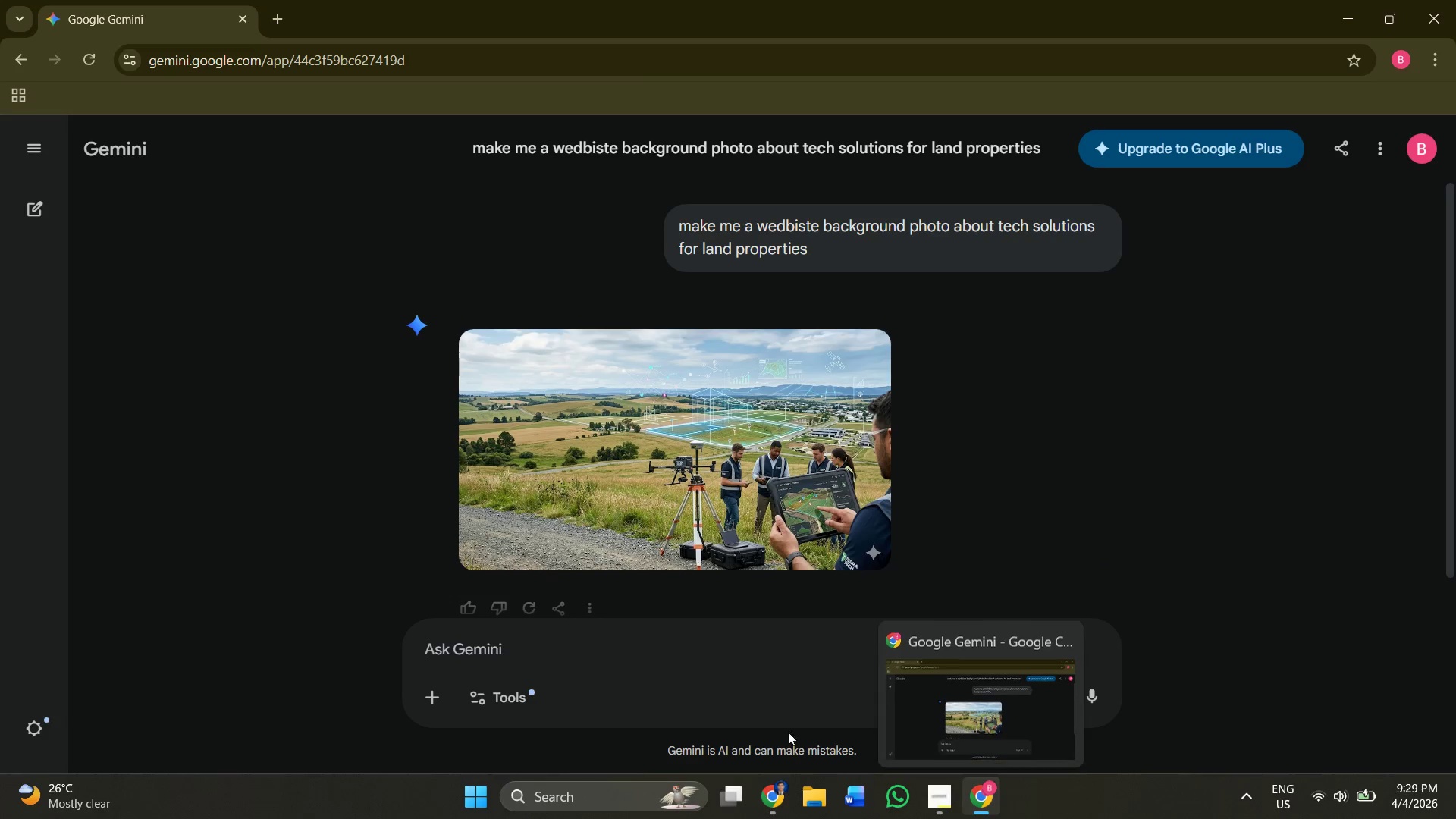 
left_click([625, 661])
 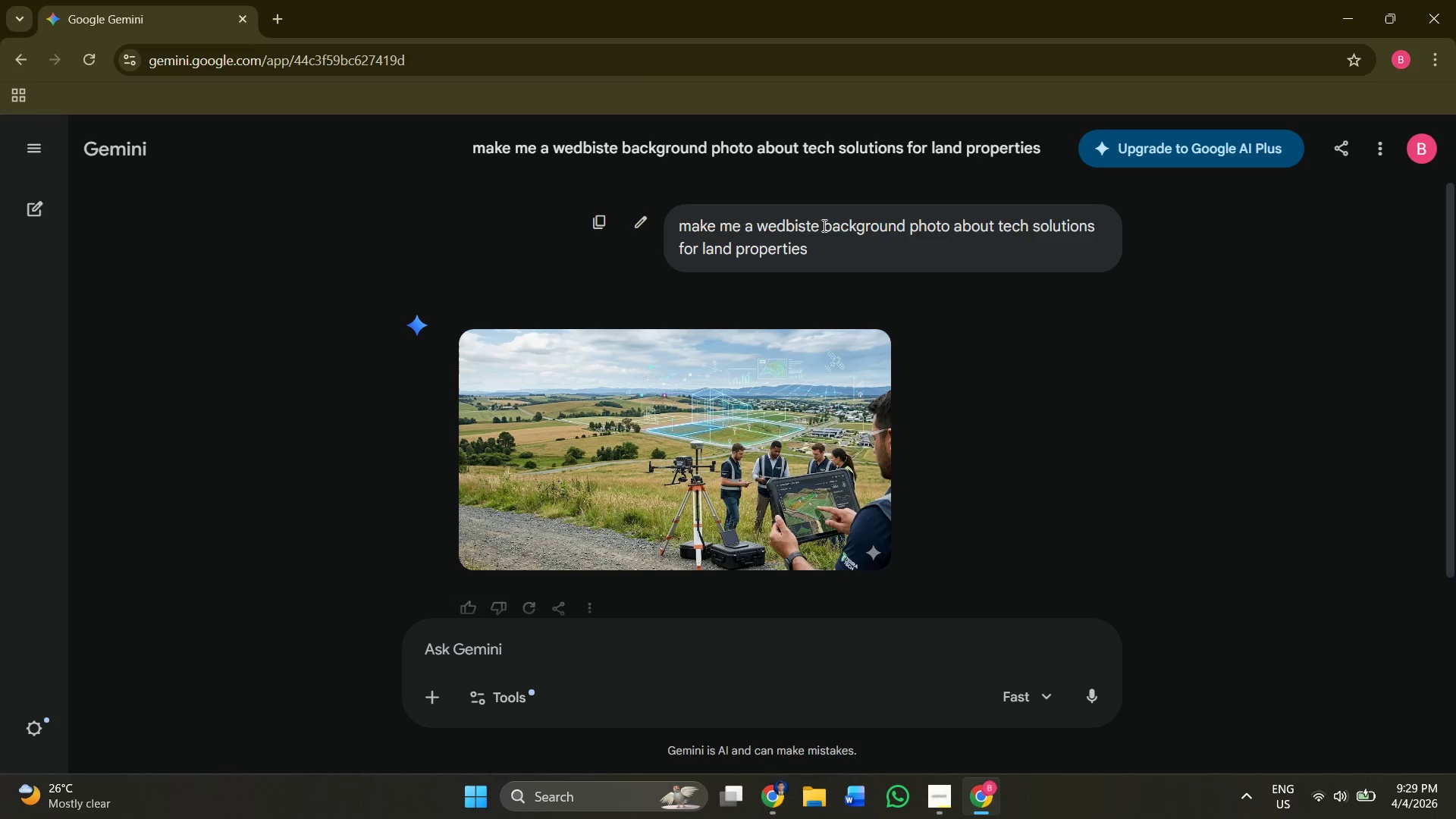 
wait(5.38)
 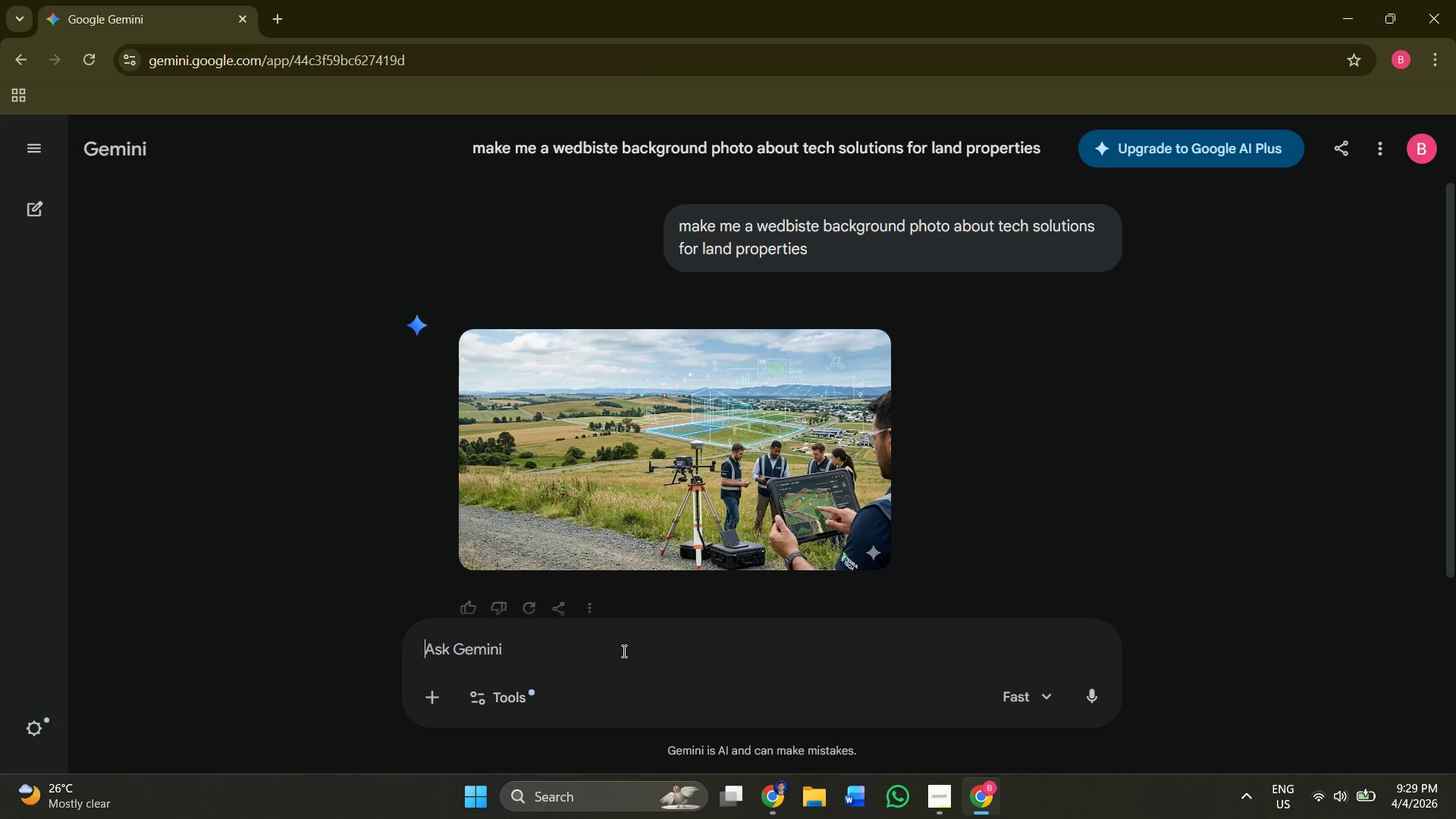 
left_click_drag(start_coordinate=[761, 226], to_coordinate=[802, 234])
 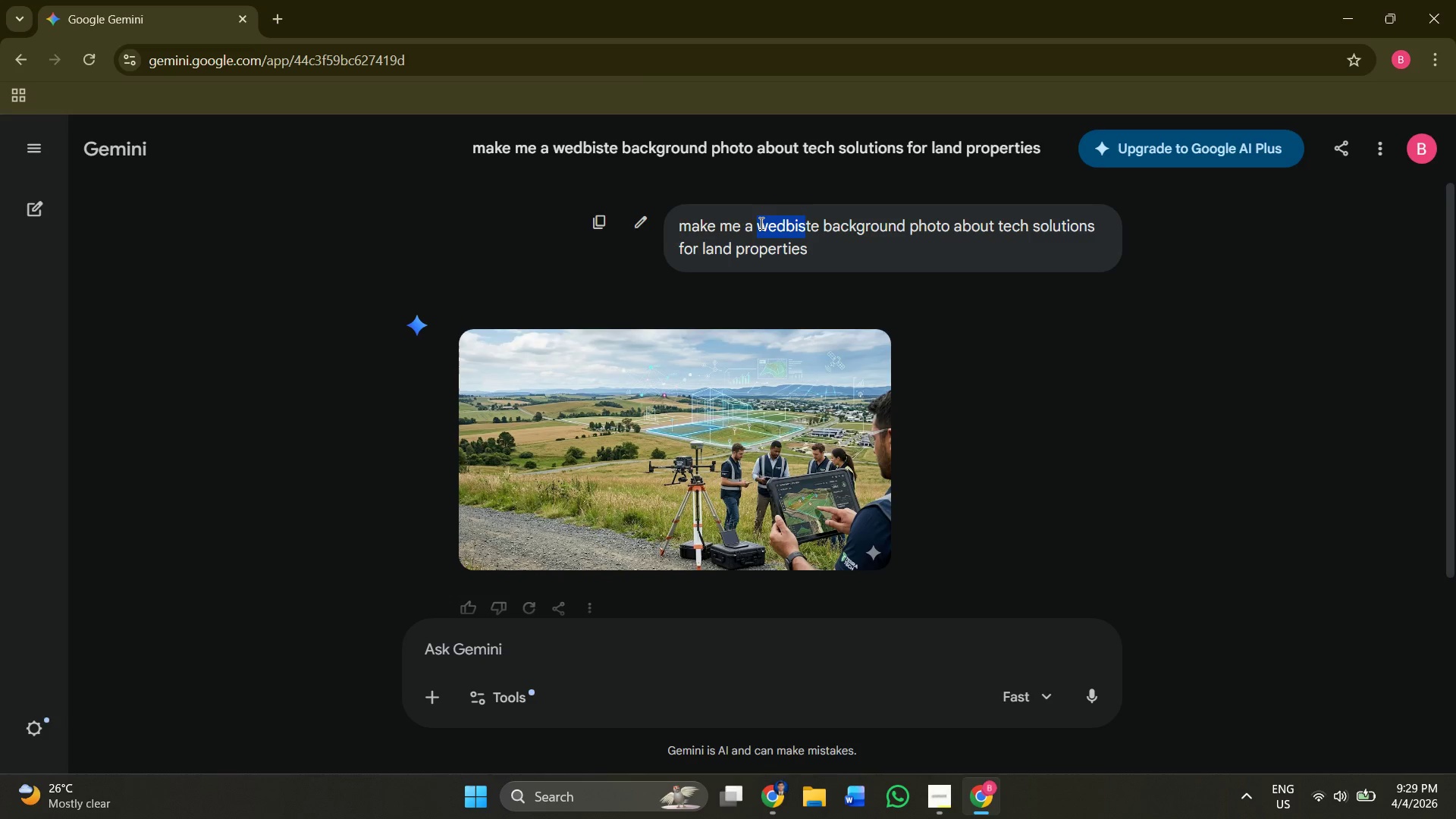 
left_click([758, 223])
 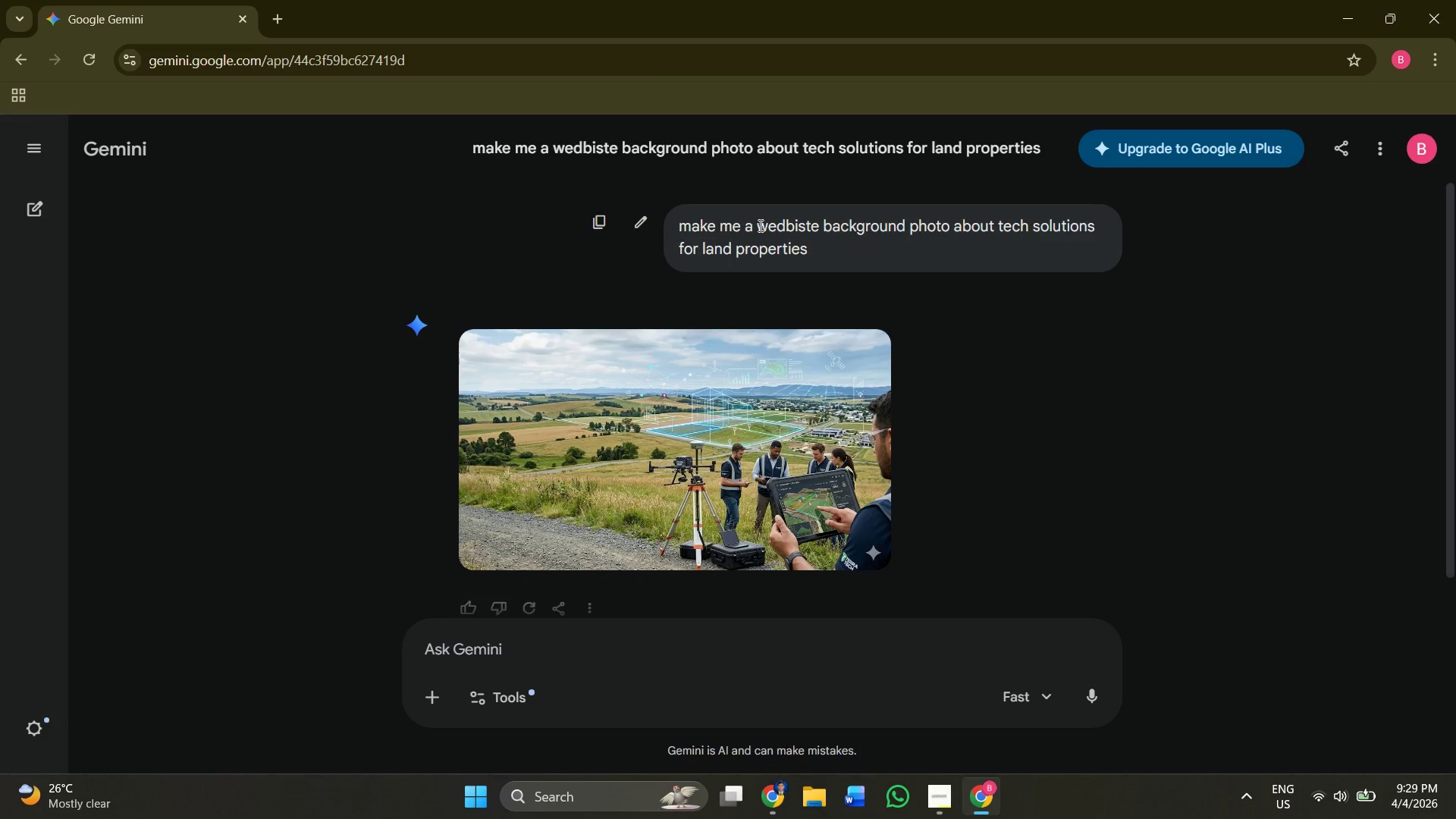 
left_click_drag(start_coordinate=[760, 225], to_coordinate=[814, 240])
 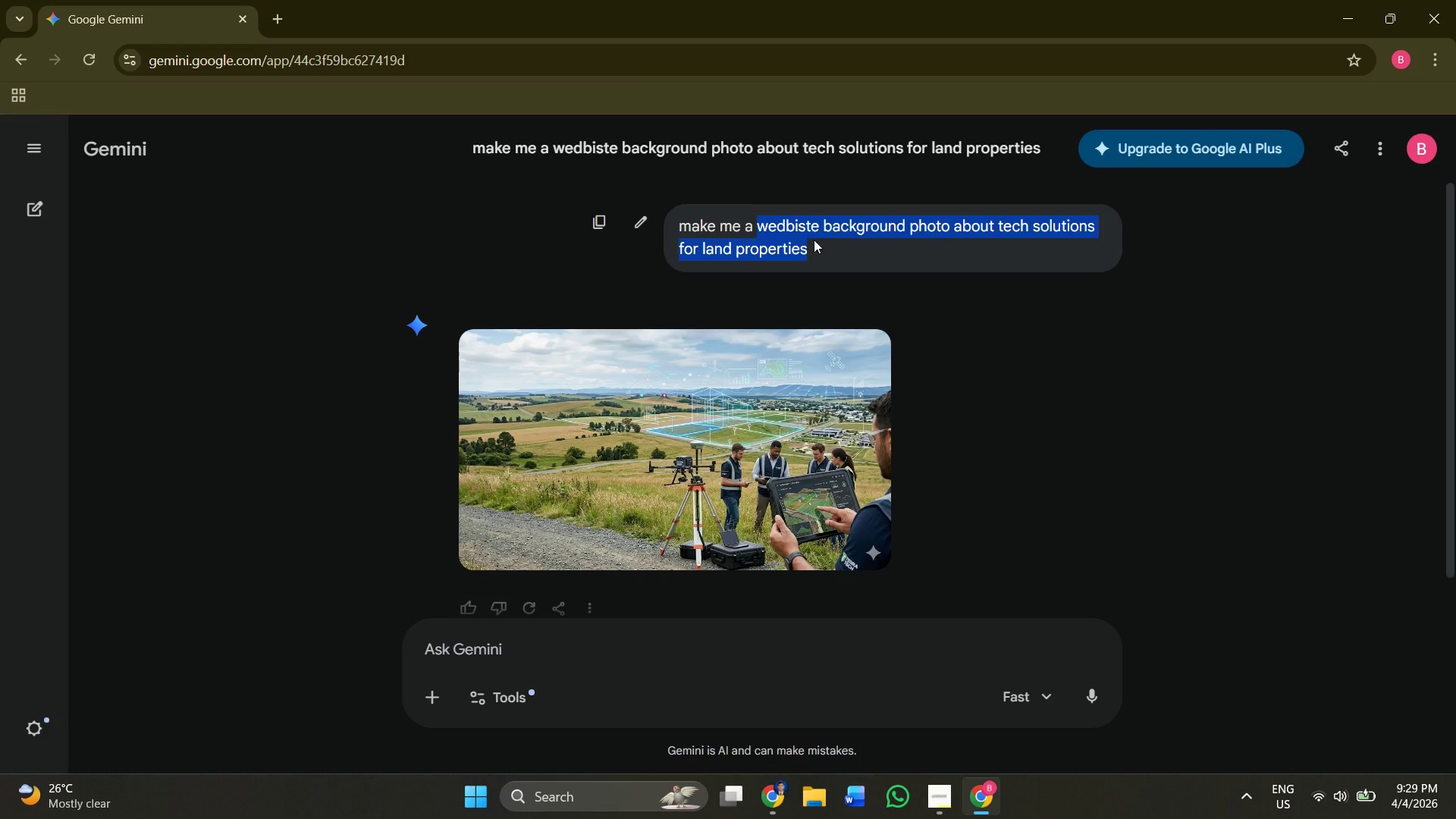 
key(Control+C)
 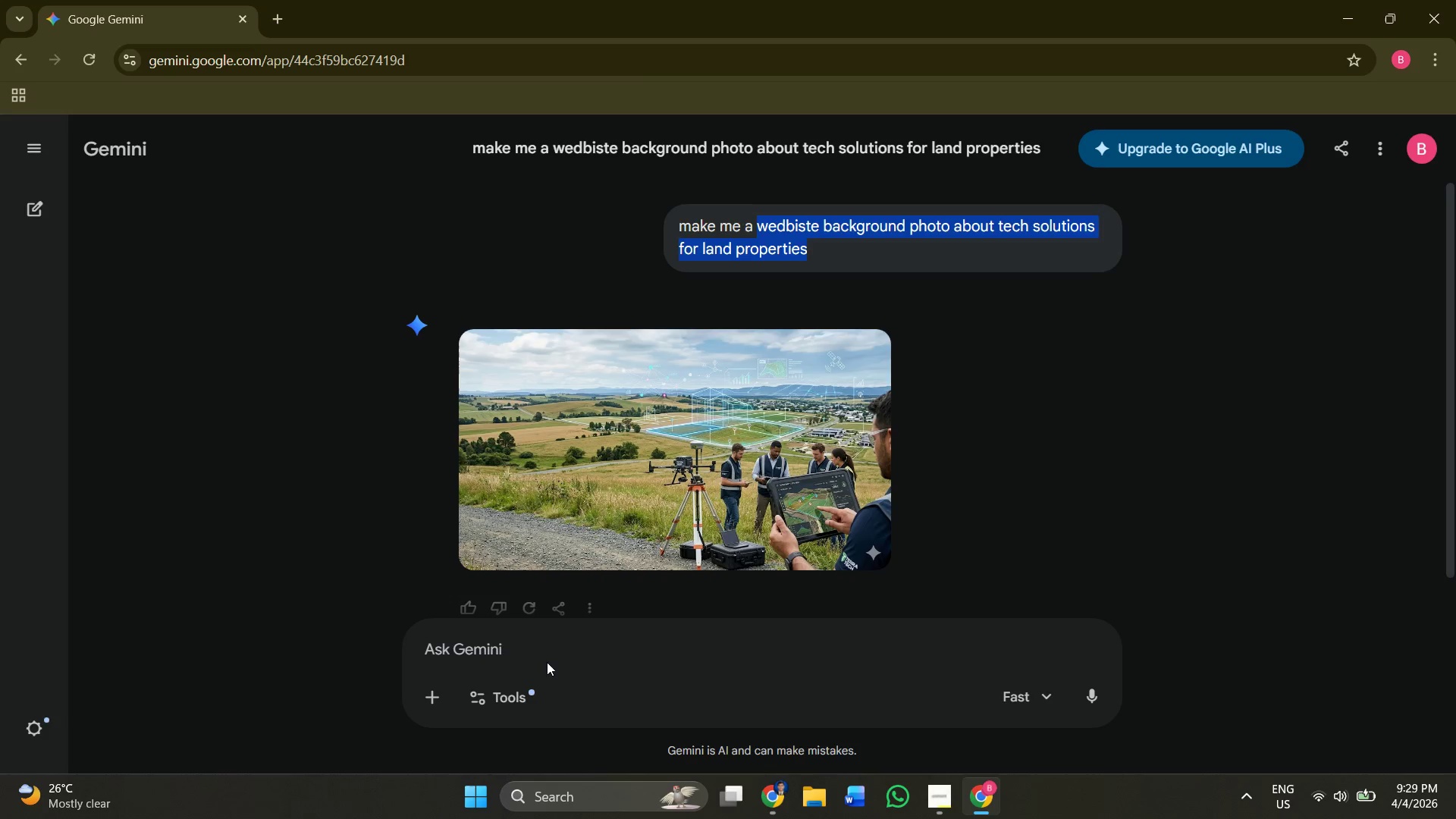 
left_click([547, 645])
 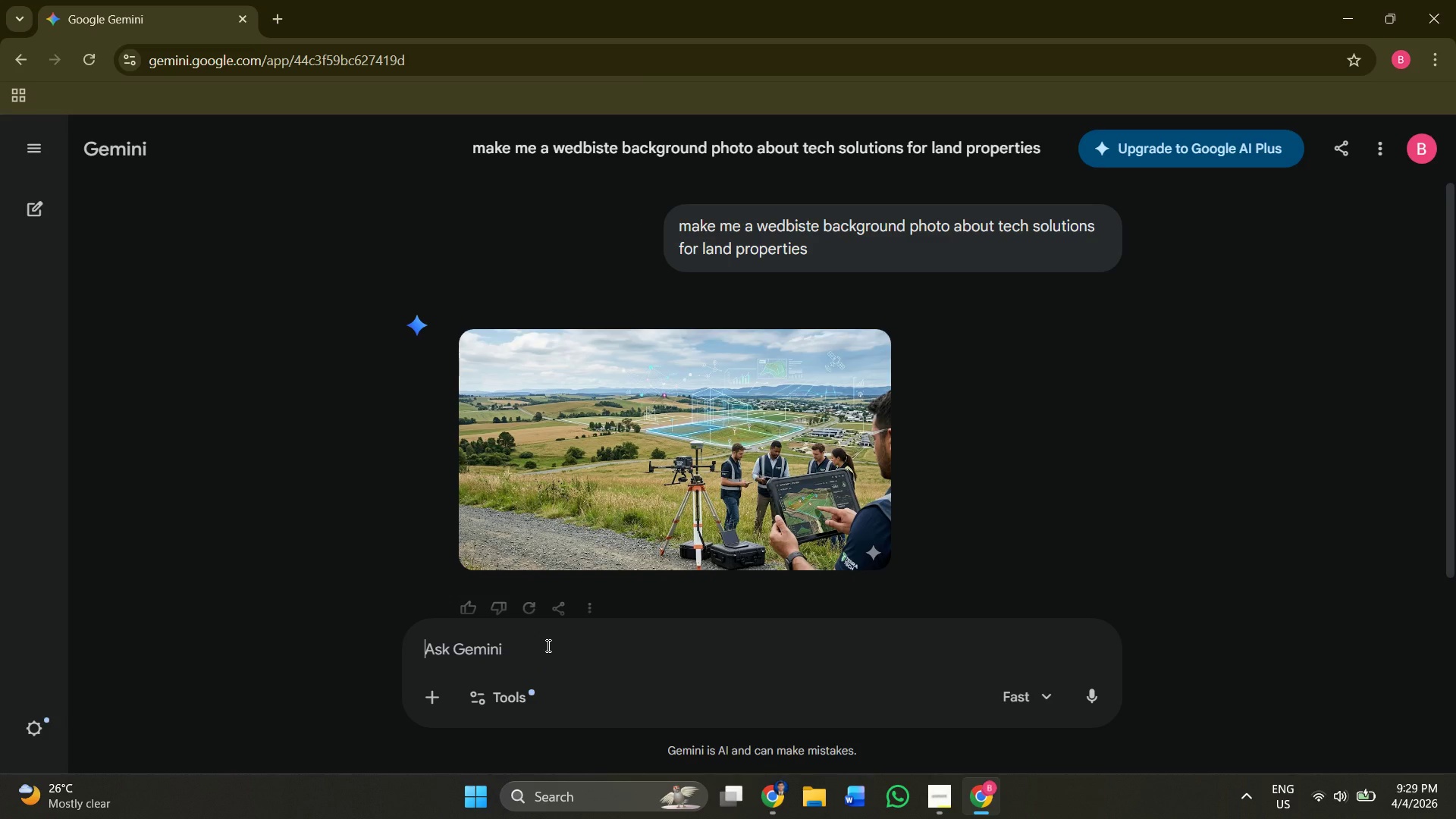 
key(Control+V)
 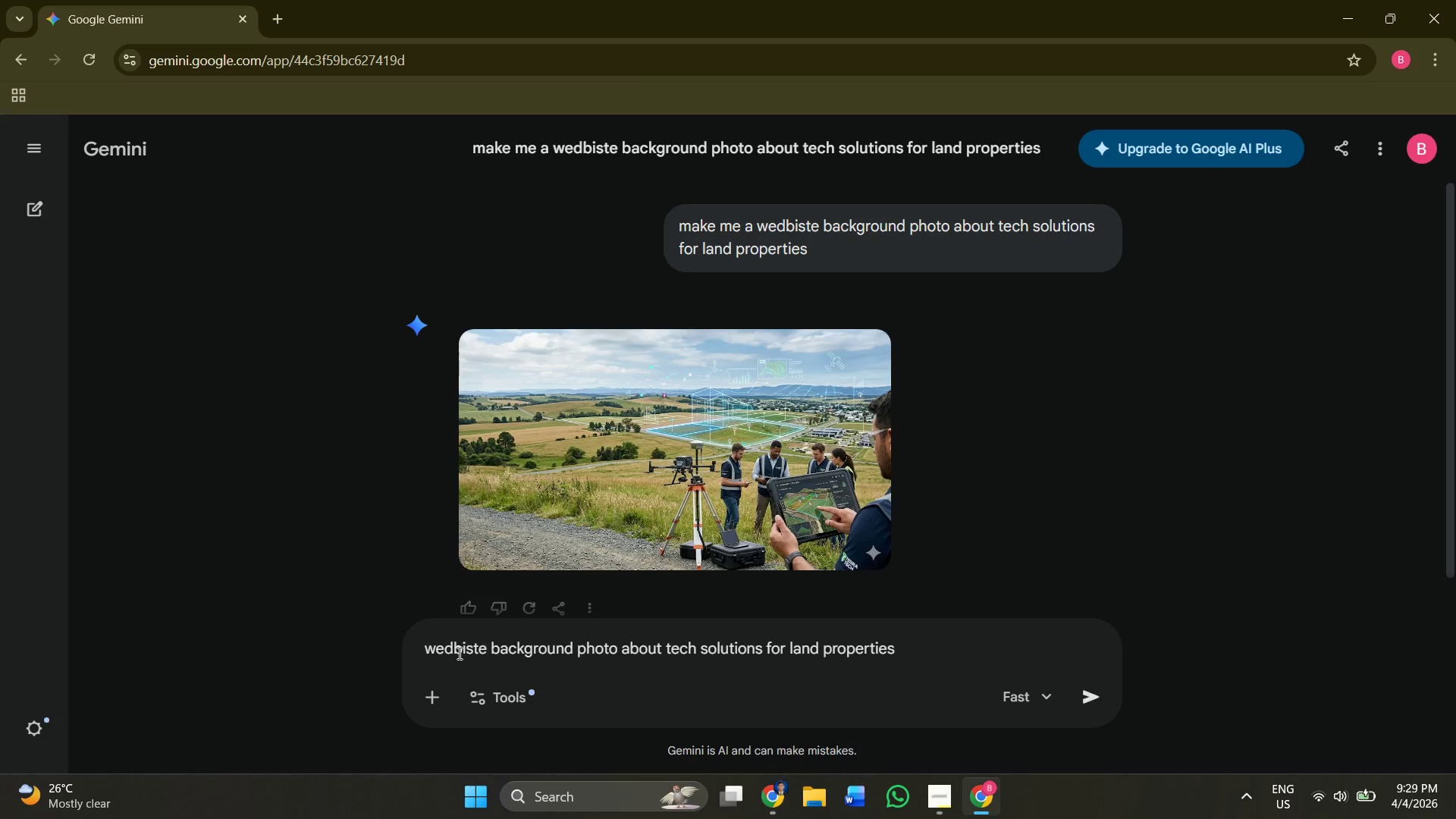 
left_click([450, 653])
 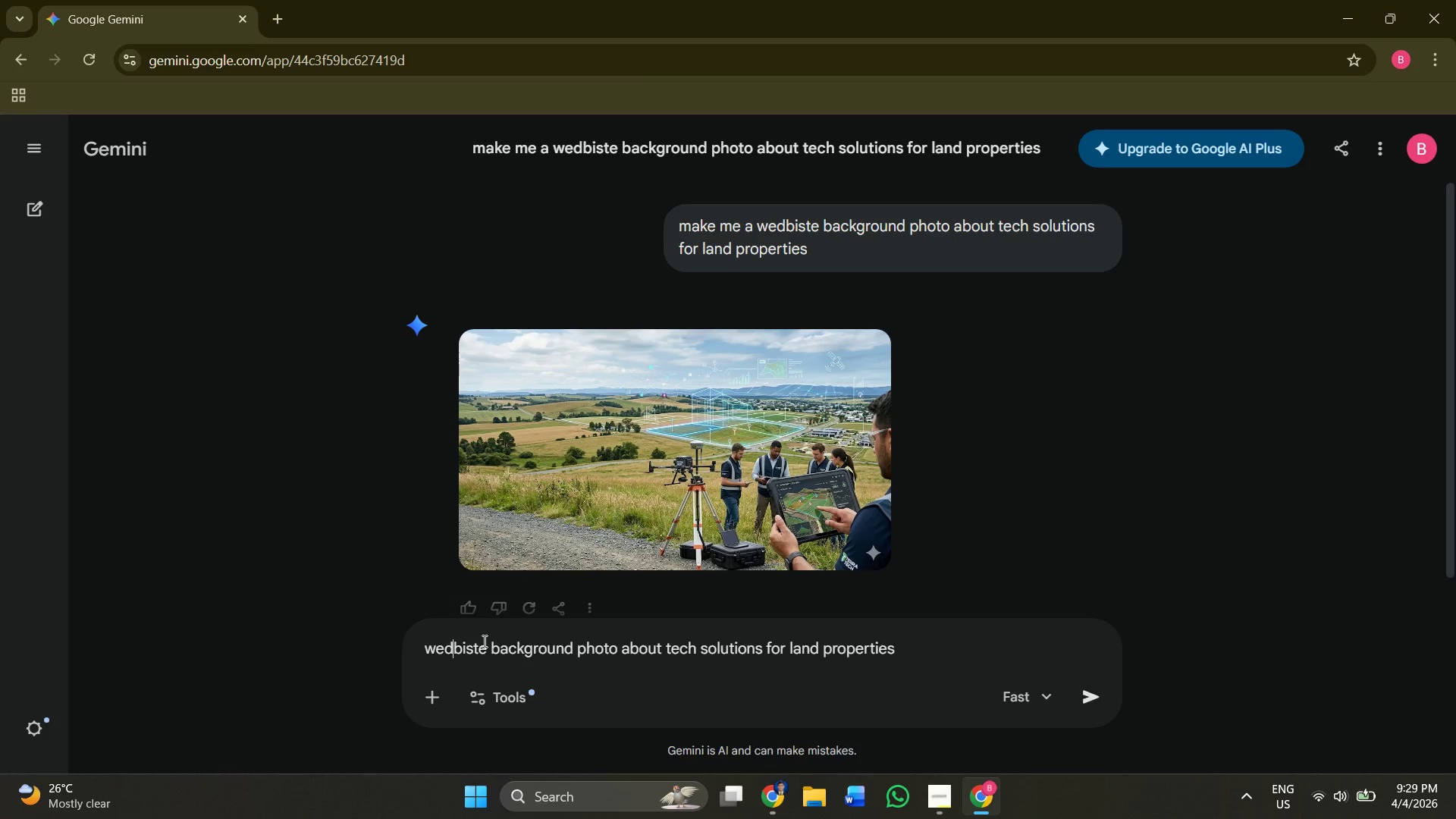 
key(Backspace)
 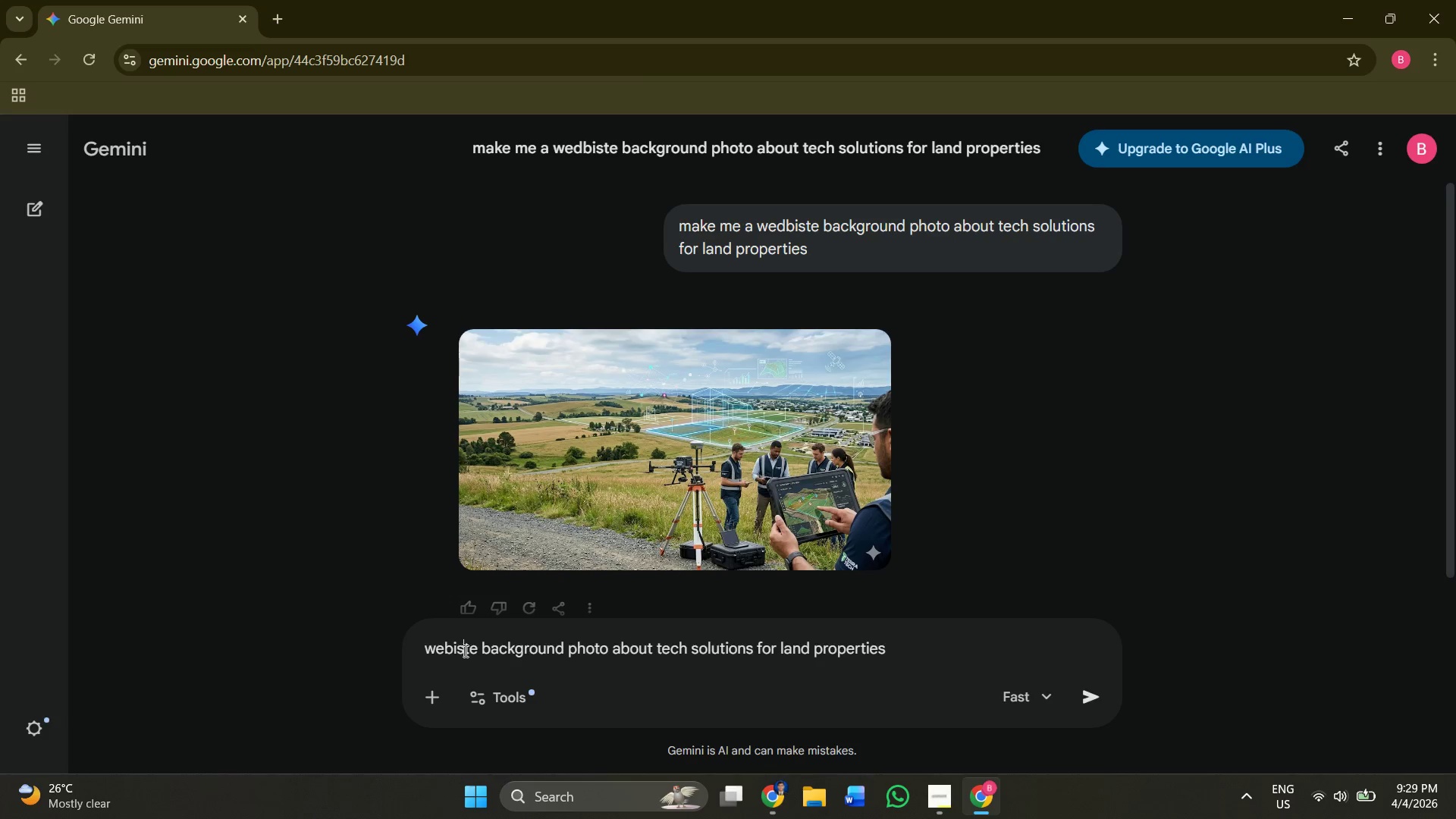 
key(Backspace)
key(Backspace)
type(si)
 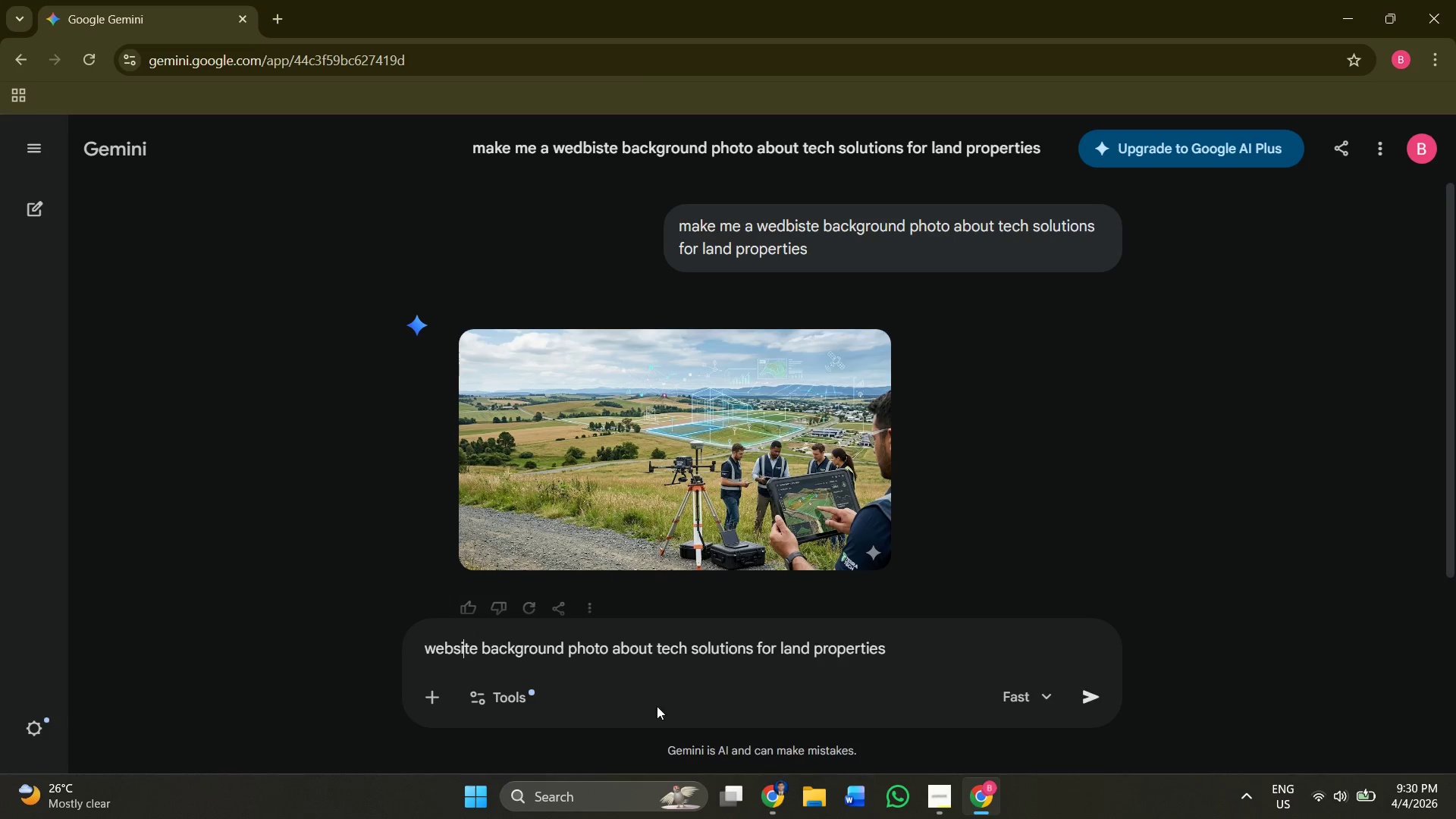 
left_click([718, 654])
 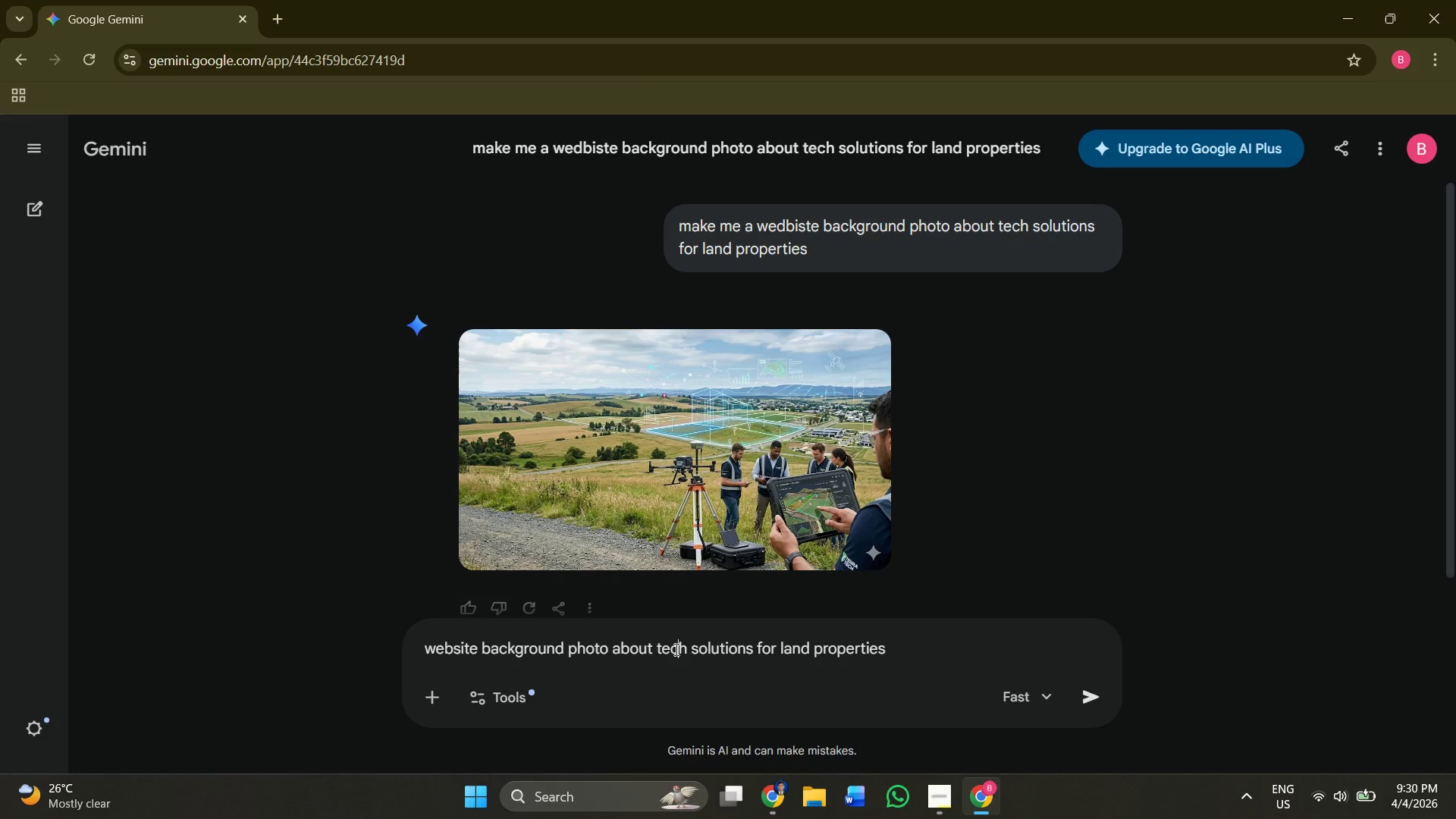 
double_click([664, 649])
 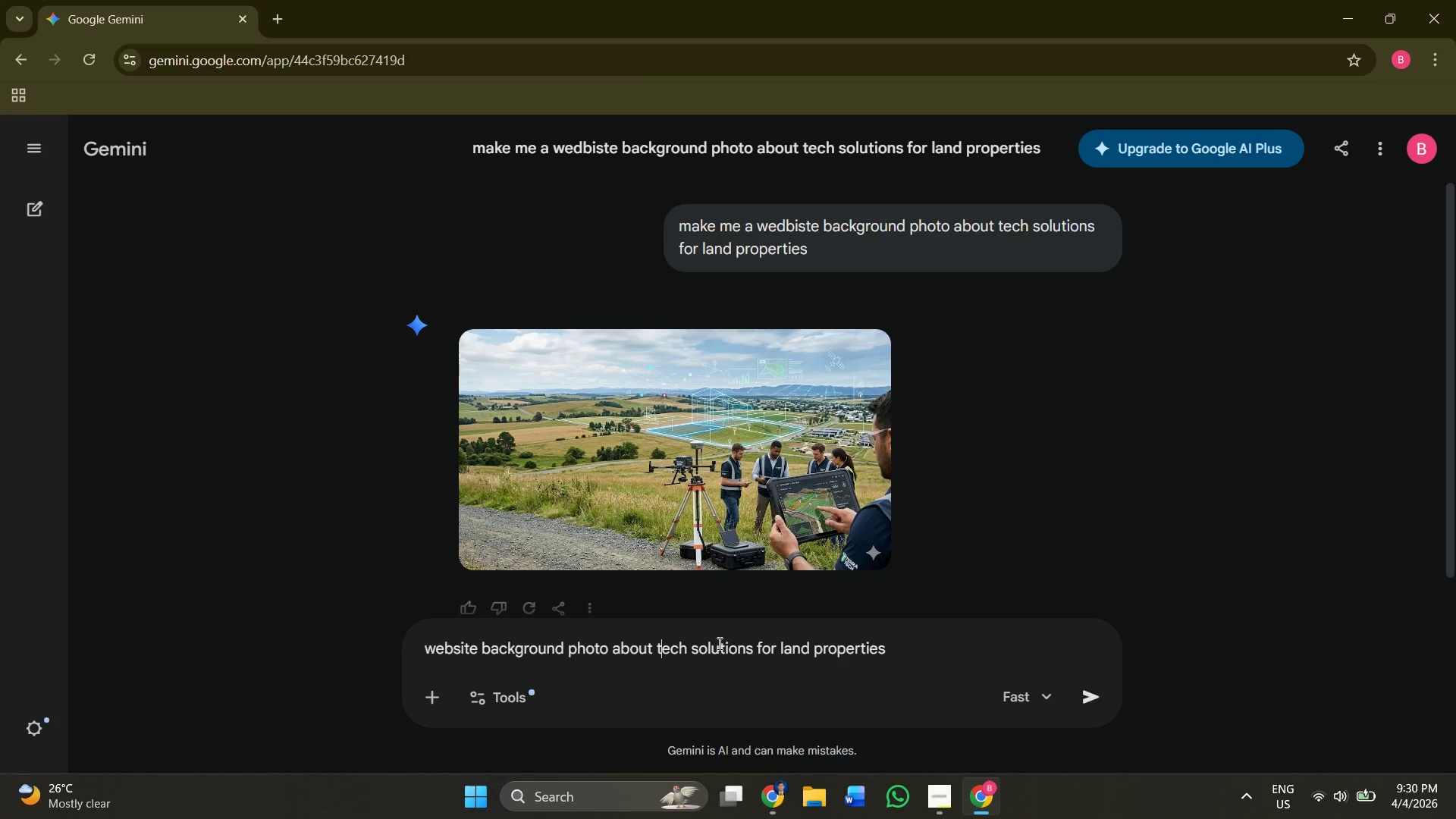 
wait(13.81)
 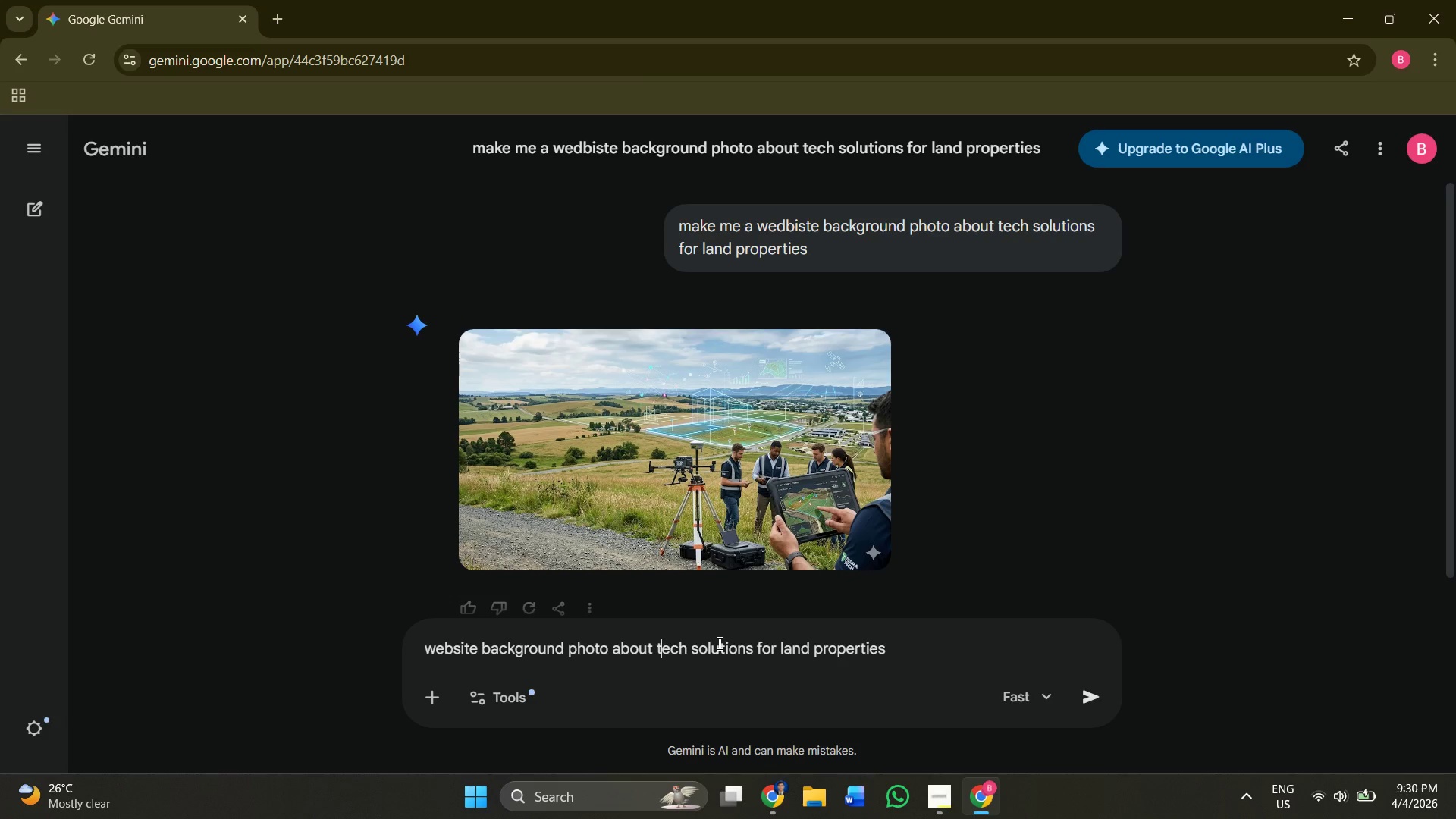 
left_click_drag(start_coordinate=[897, 651], to_coordinate=[614, 647])
 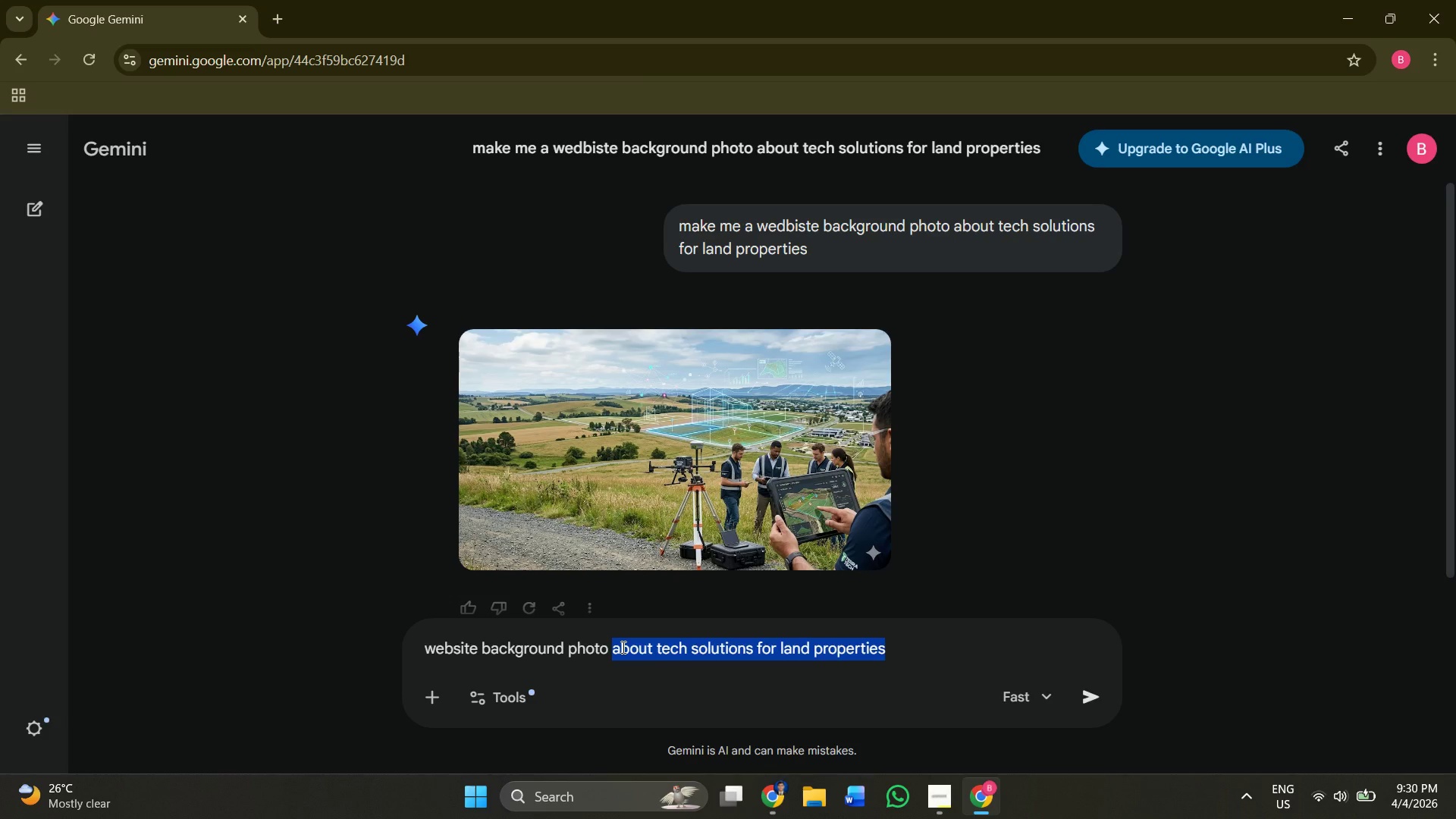 
type(of high technologies for safety of airbnb properties)
 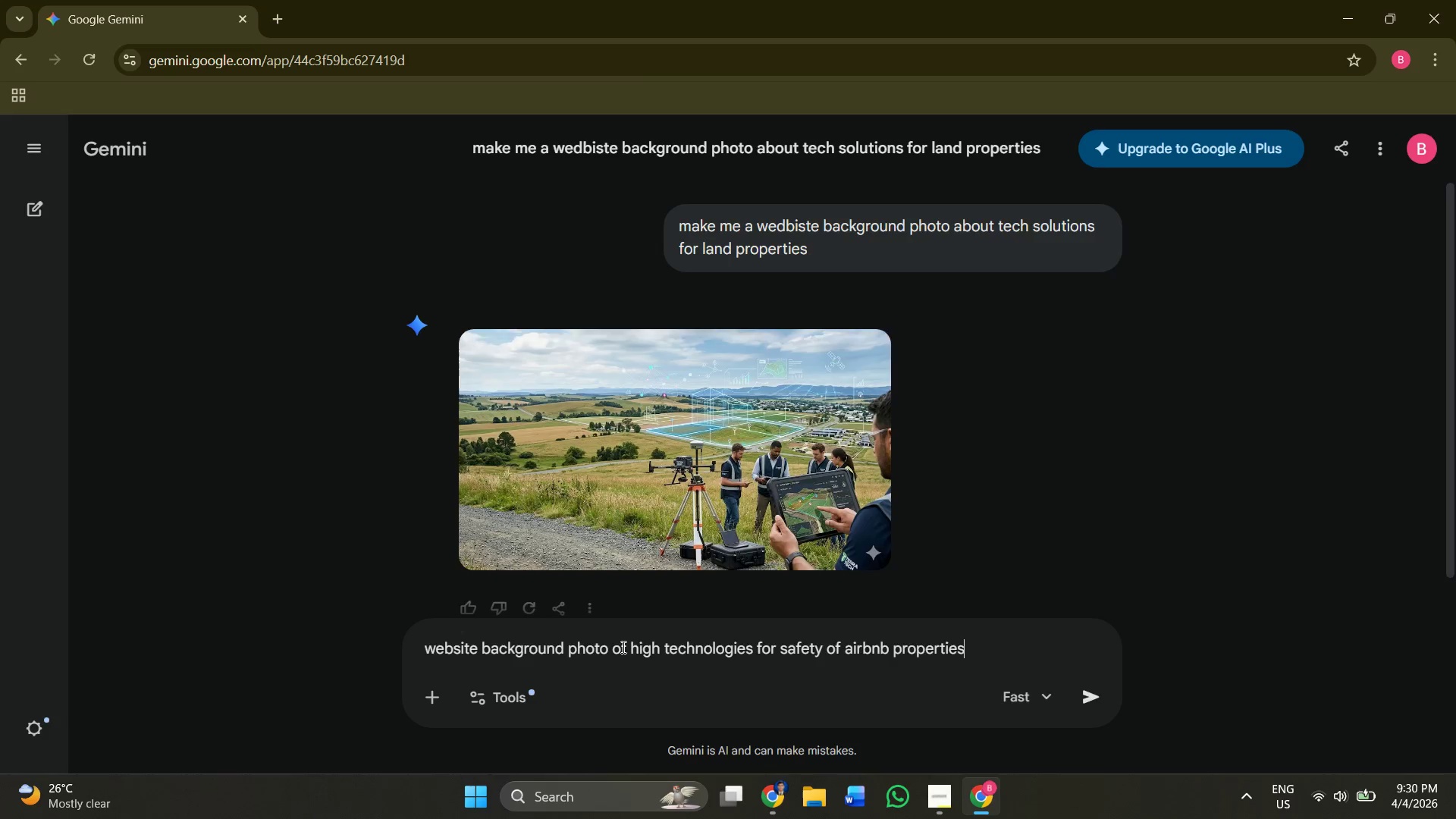 
key(Enter)
 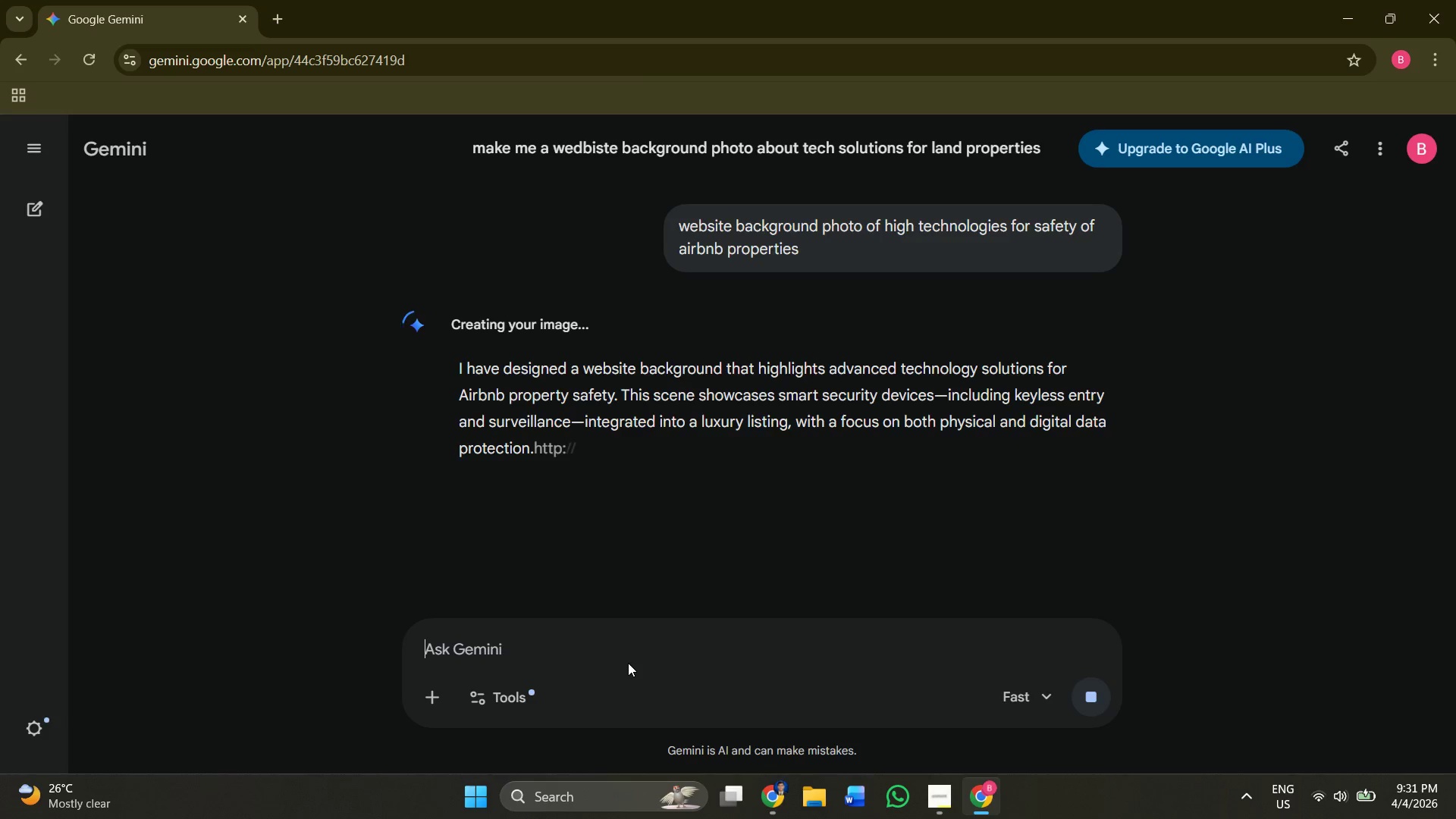 
wait(70.98)
 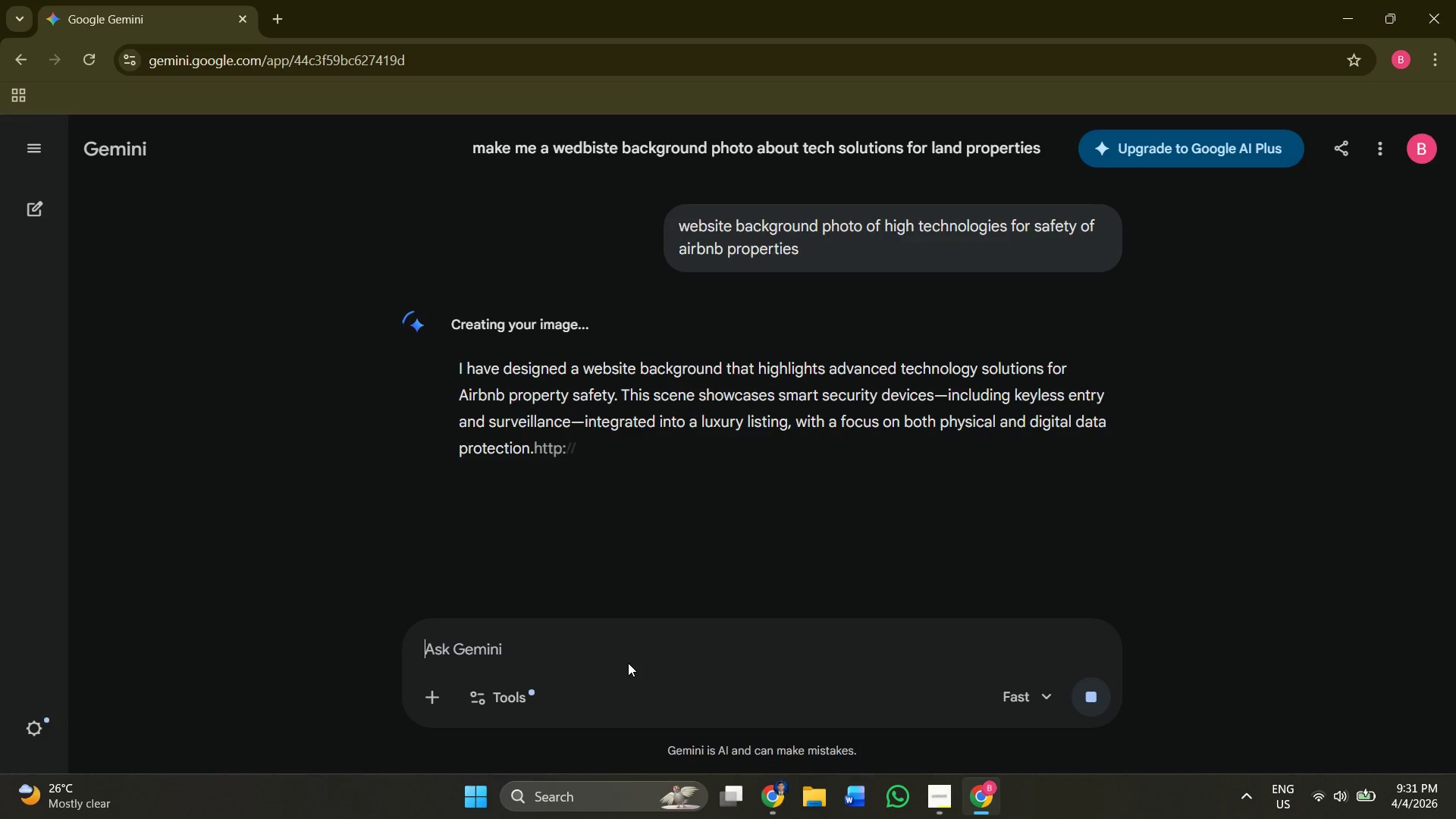 
scroll: coordinate [826, 428], scroll_direction: down, amount: 2.0
 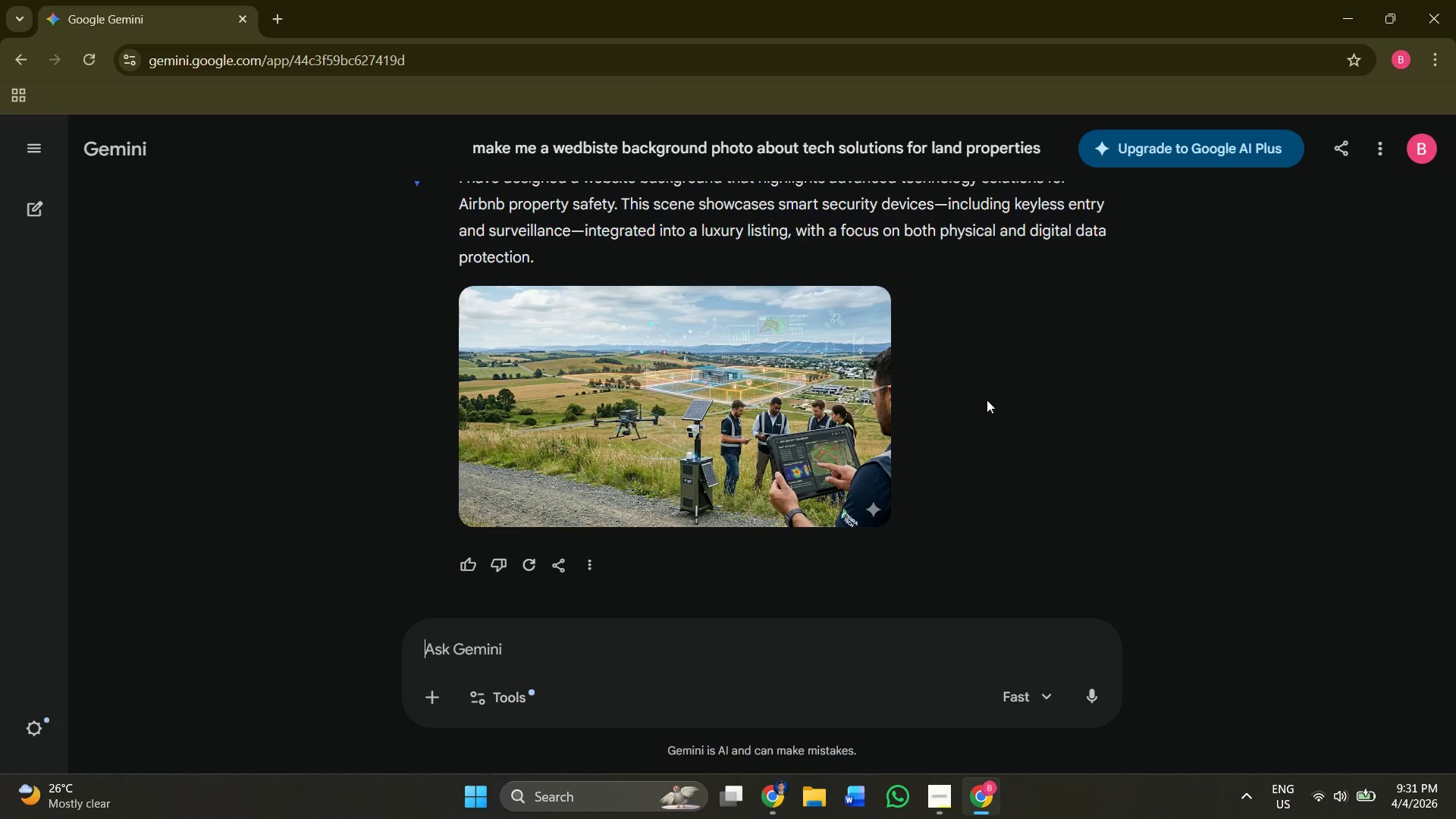 
scroll: coordinate [687, 350], scroll_direction: up, amount: 1.0
 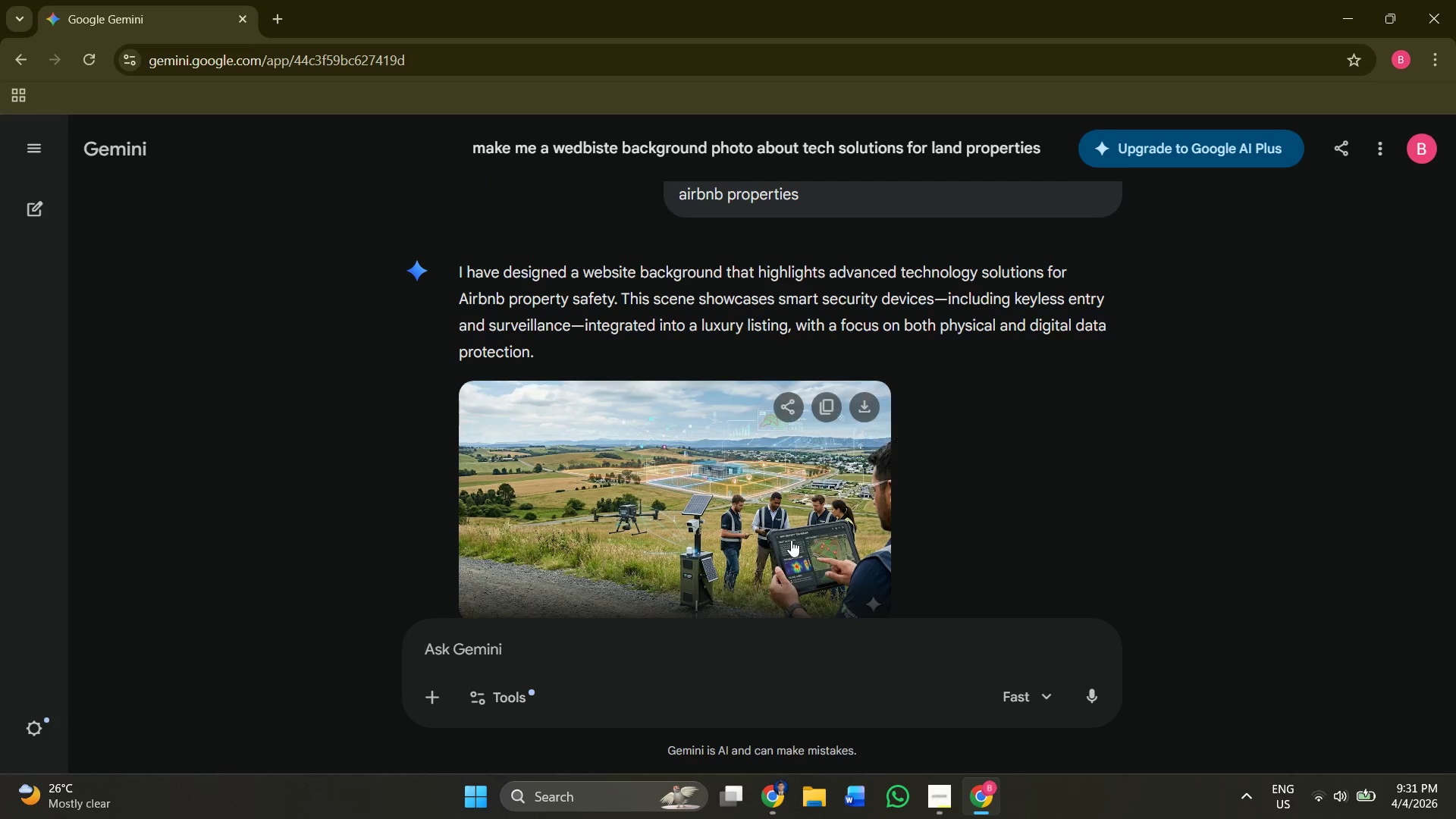 
wait(6.24)
 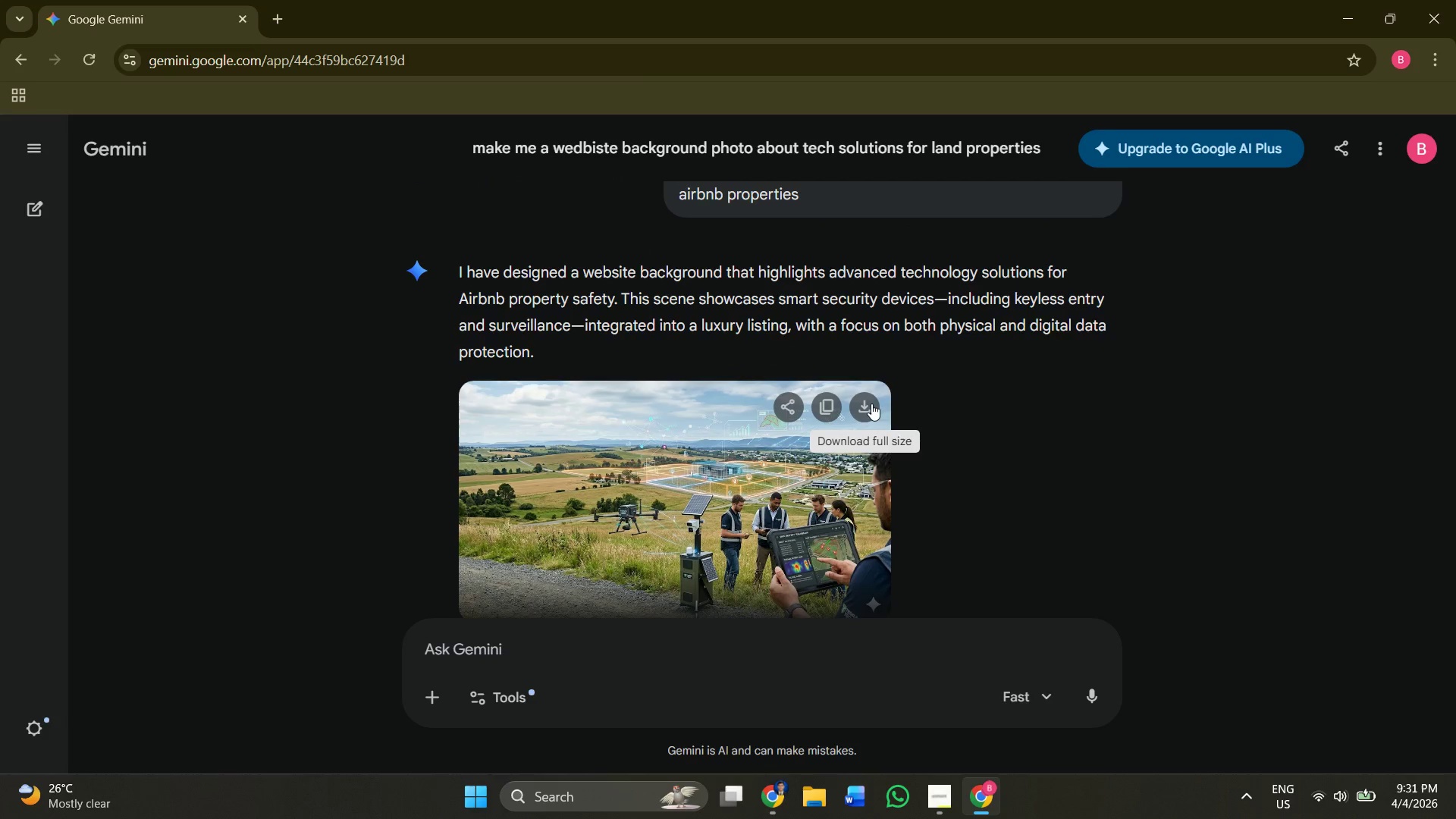 
type(make the backs)
key(Backspace)
type(ground related to m)
key(Backspace)
type(home )
 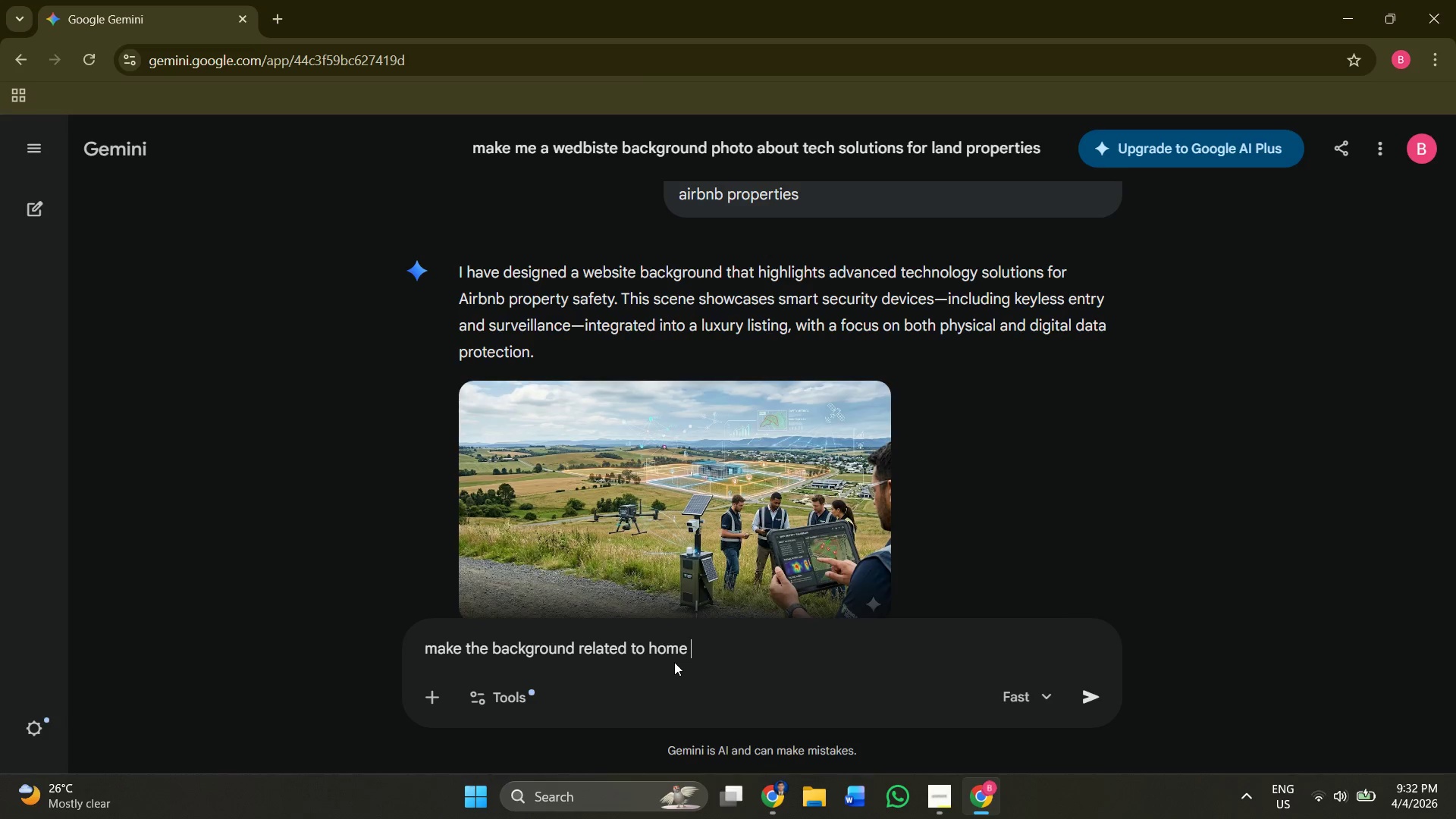 
key(Enter)
 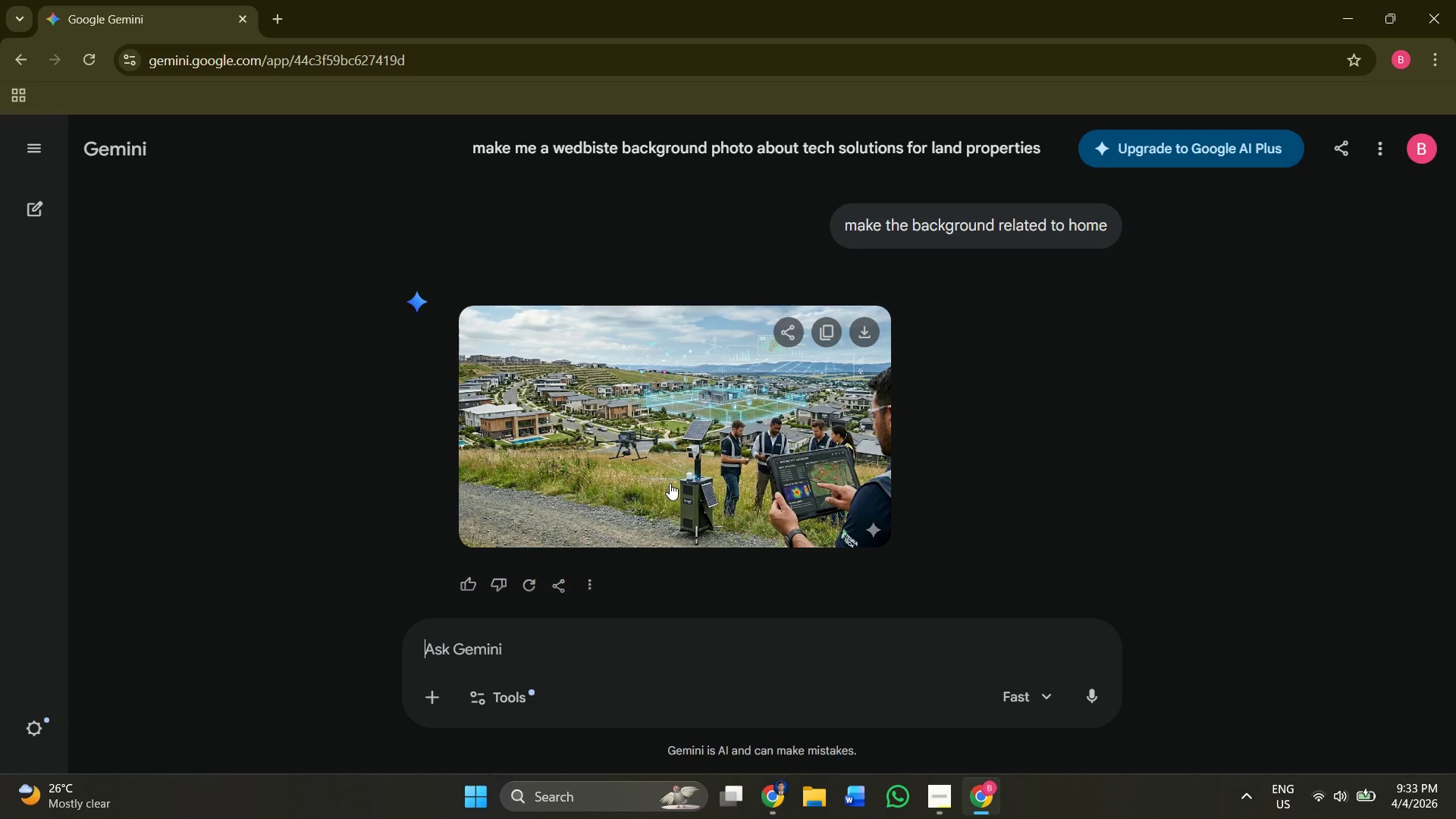 
wait(101.55)
 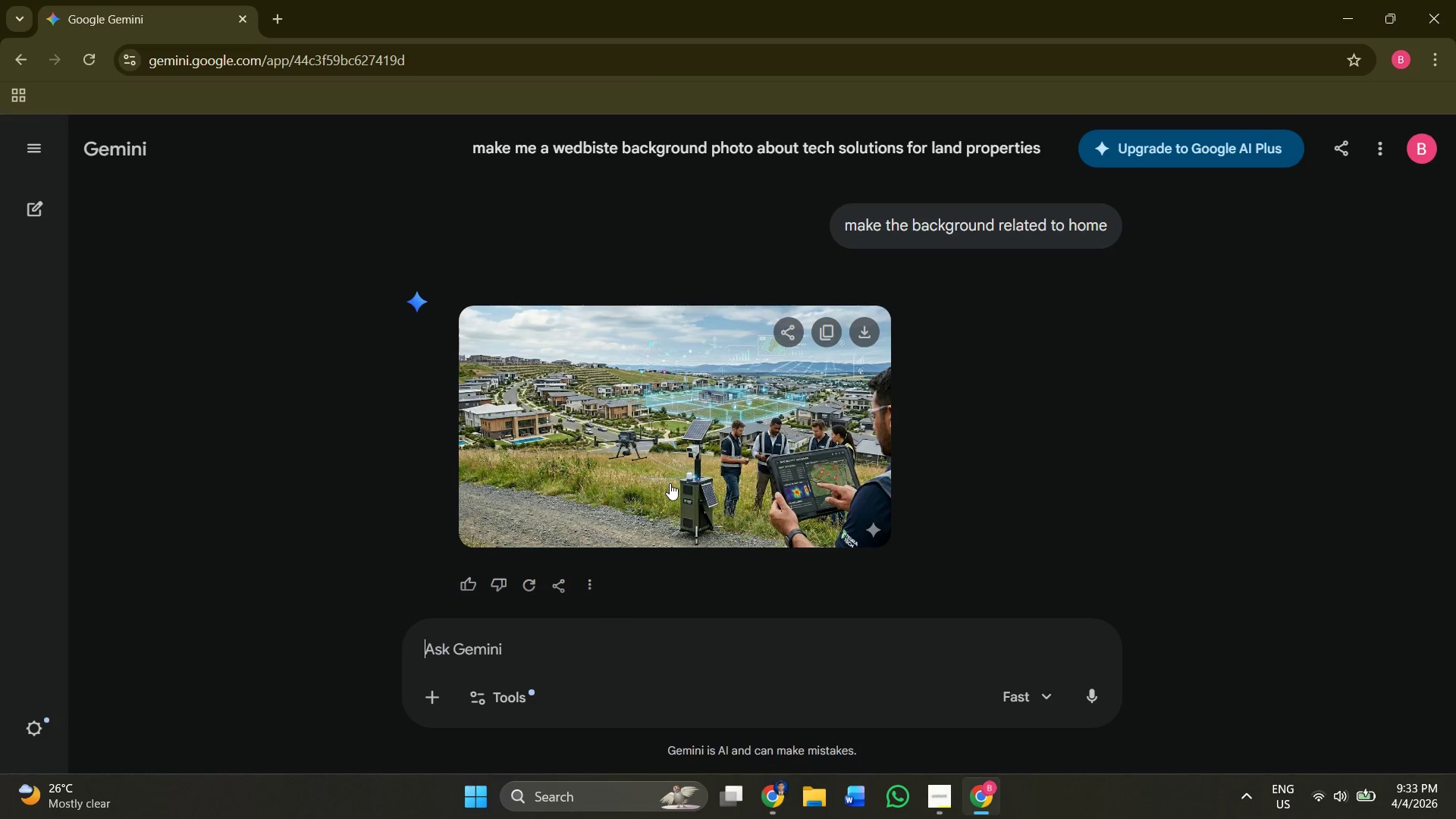 
scroll: coordinate [874, 400], scroll_direction: down, amount: 3.0
 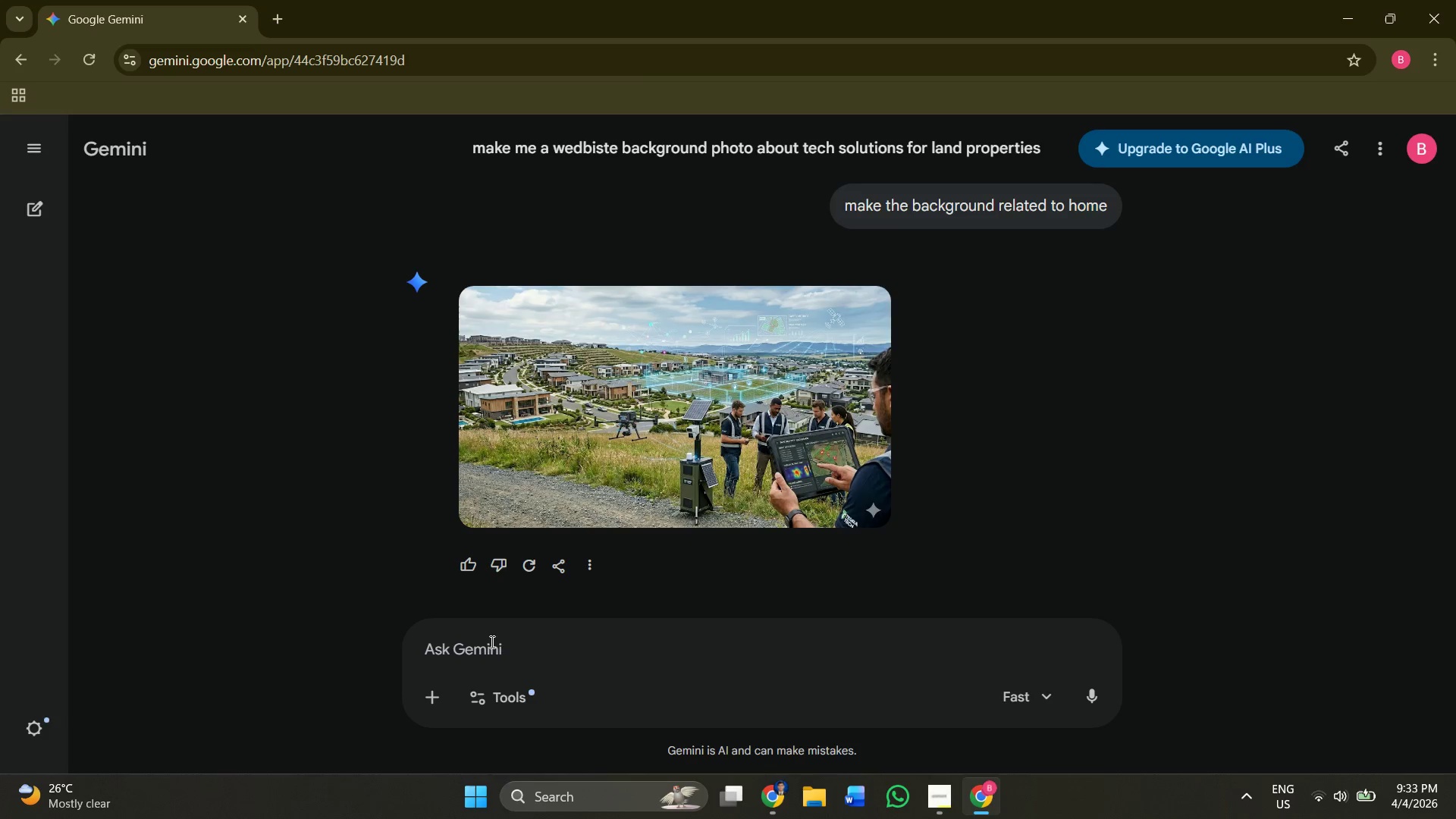 
scroll: coordinate [1105, 283], scroll_direction: up, amount: 2.0
 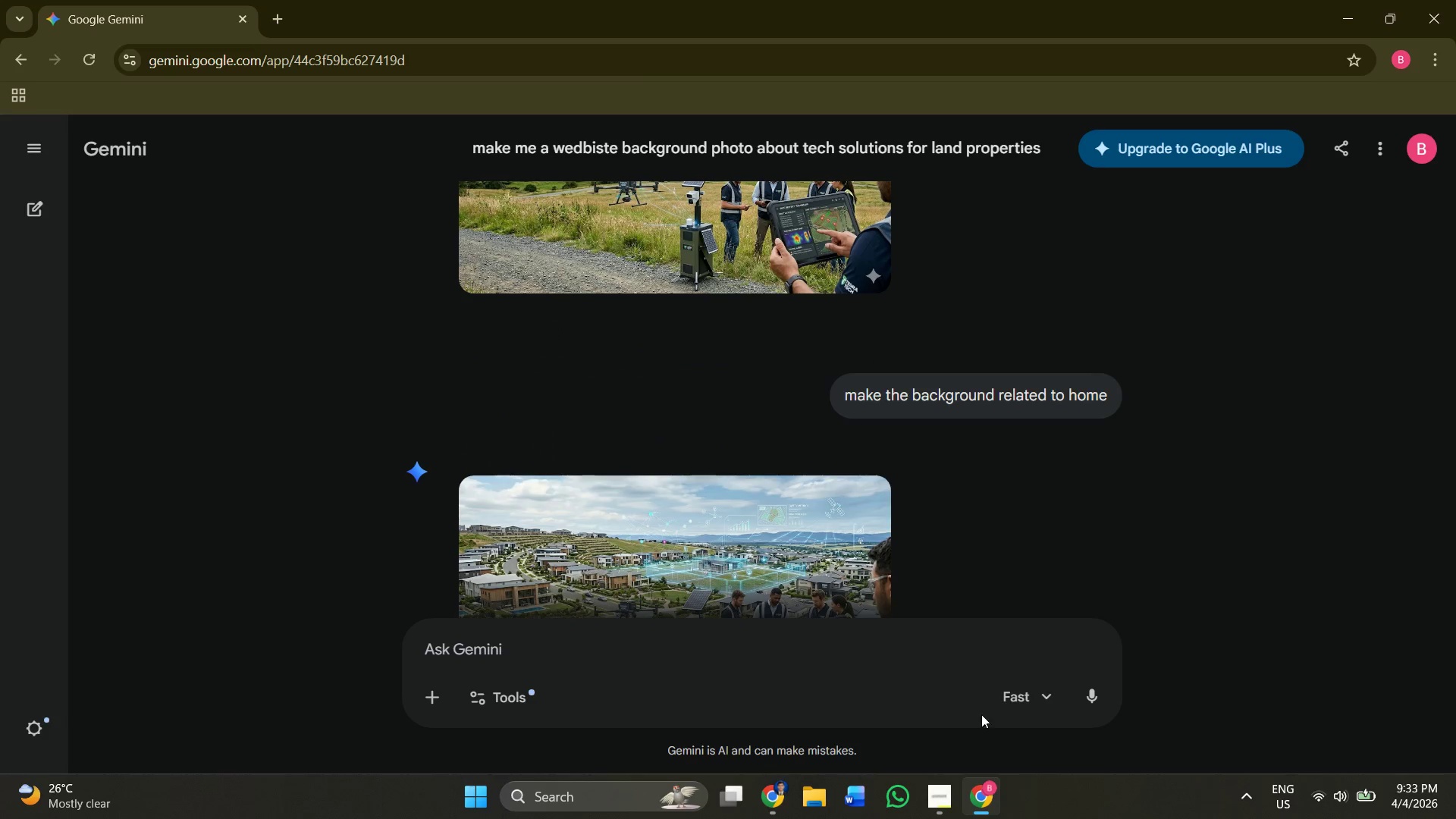 
left_click([541, 636])
 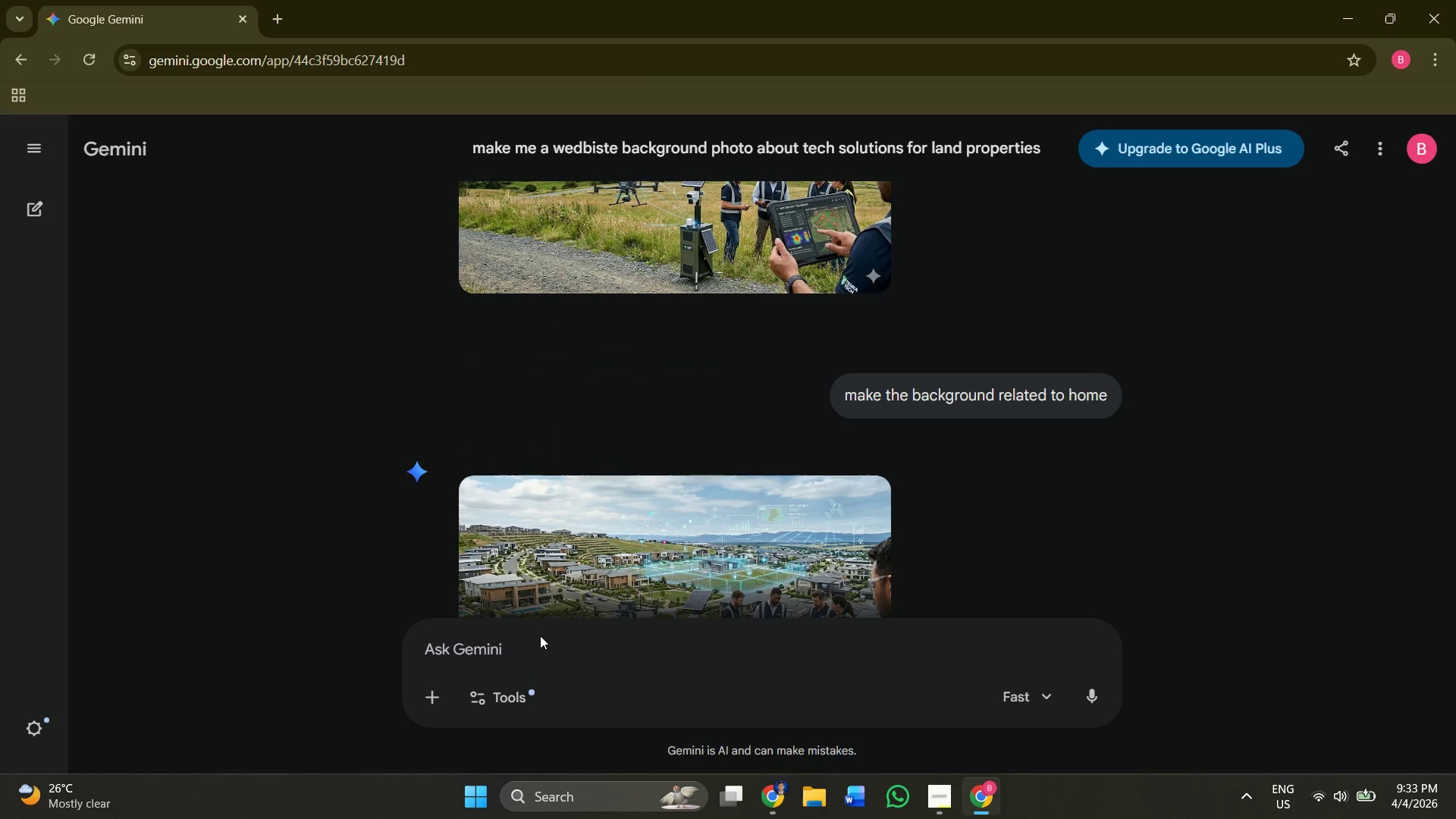 
type(generate me a s)
key(Backspace)
type(photo for home accesories )
 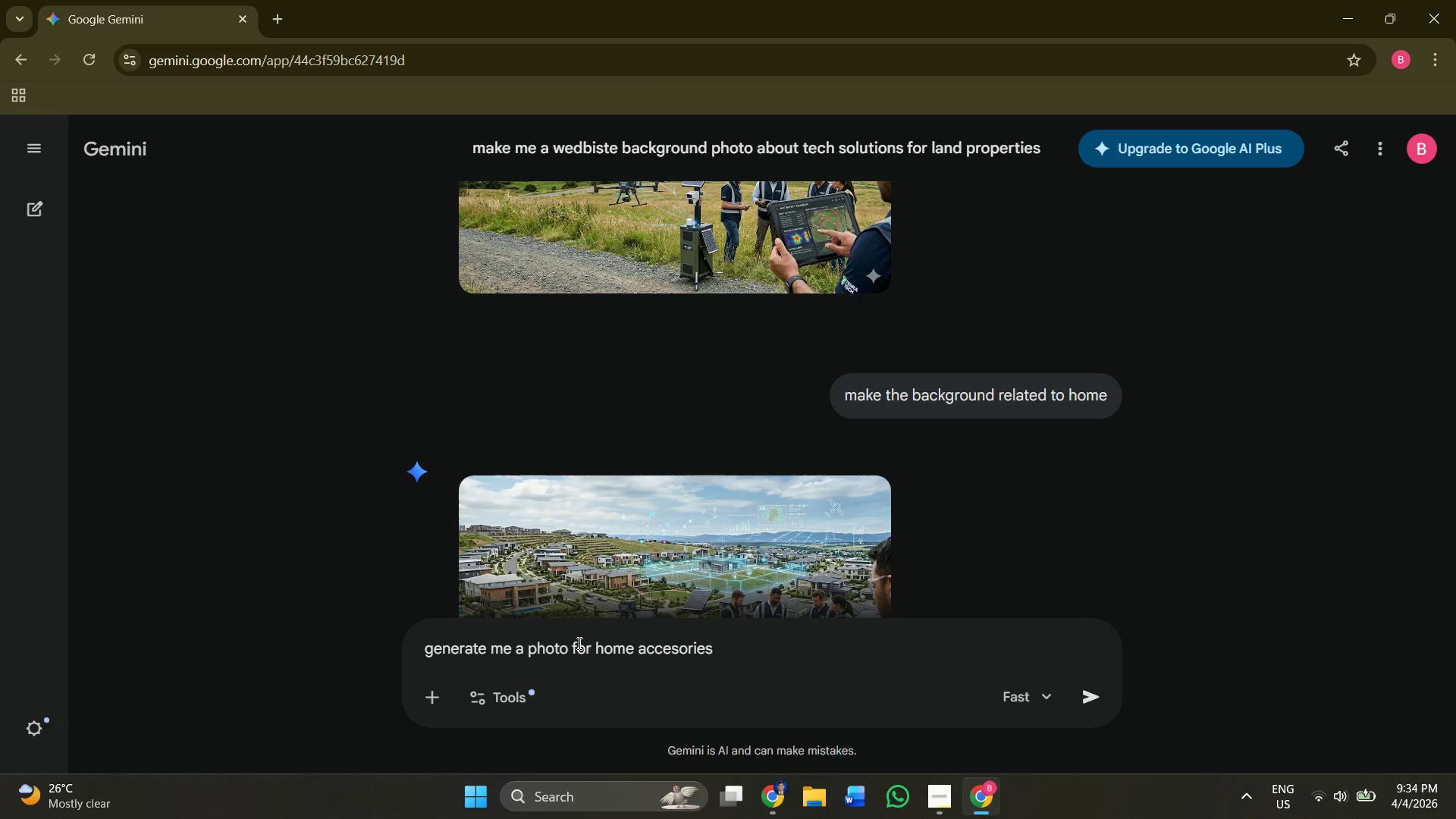 
left_click([589, 643])
 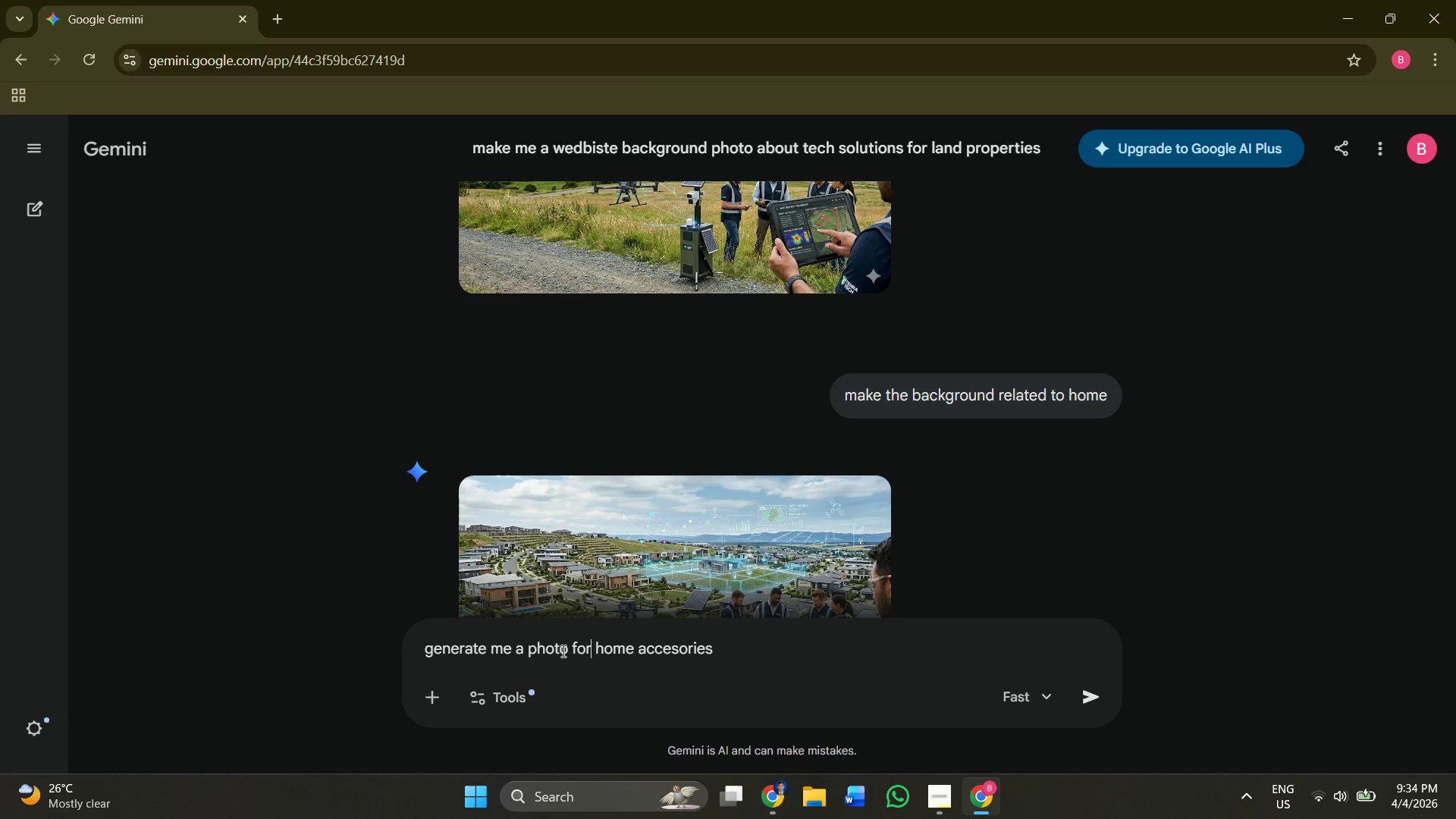 
left_click([563, 651])
 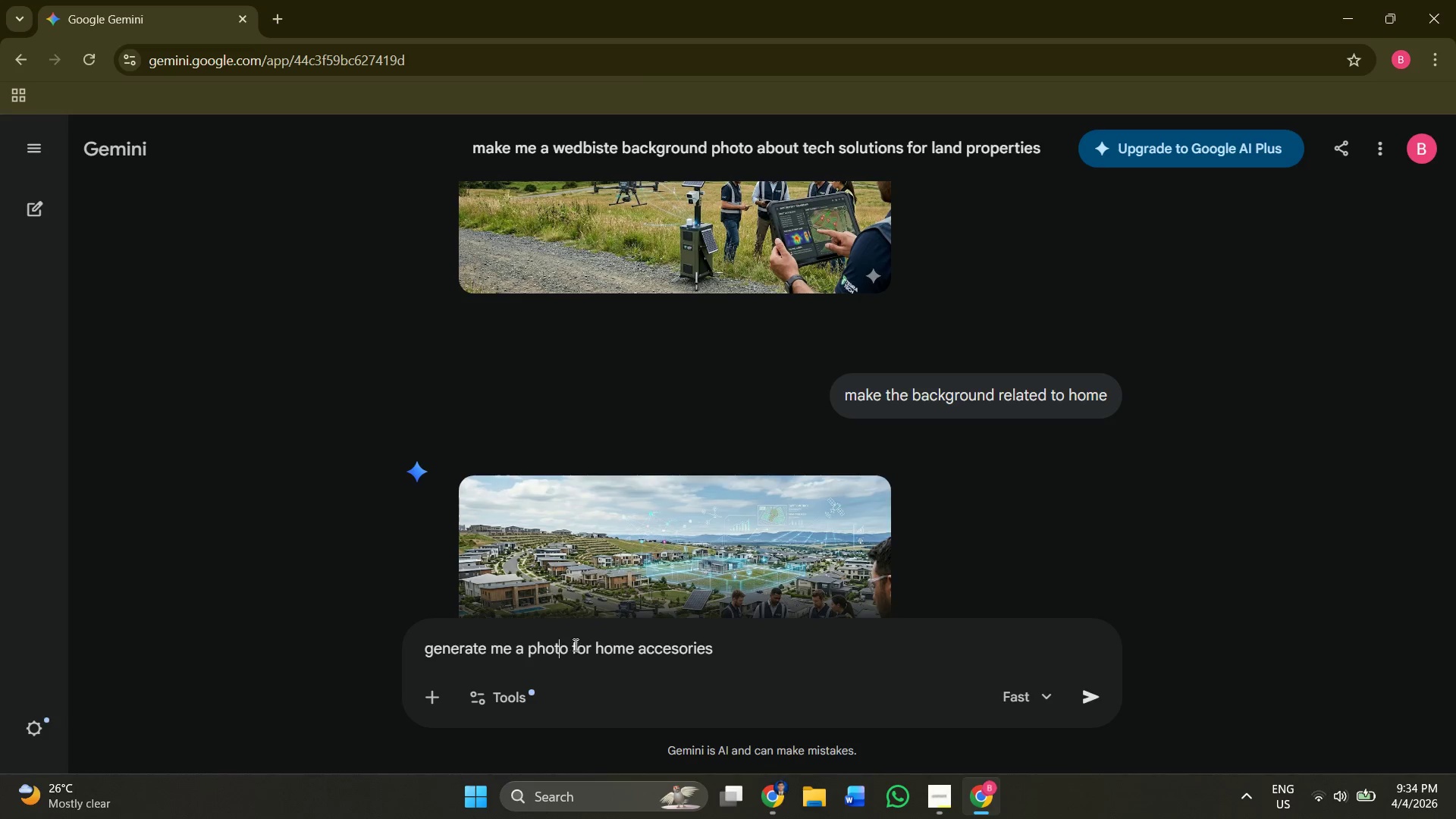 
left_click([572, 647])
 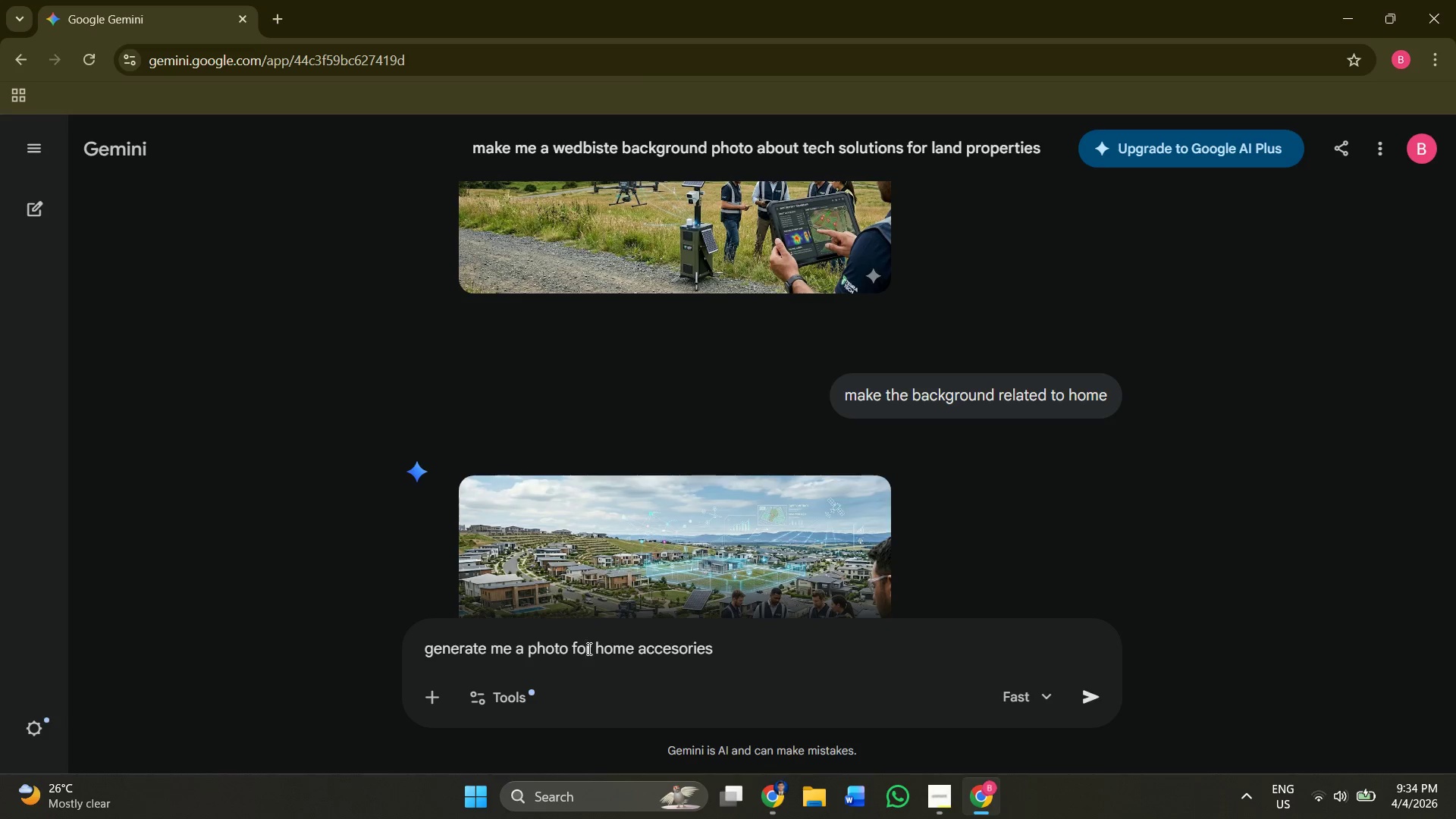 
left_click_drag(start_coordinate=[589, 648], to_coordinate=[571, 648])
 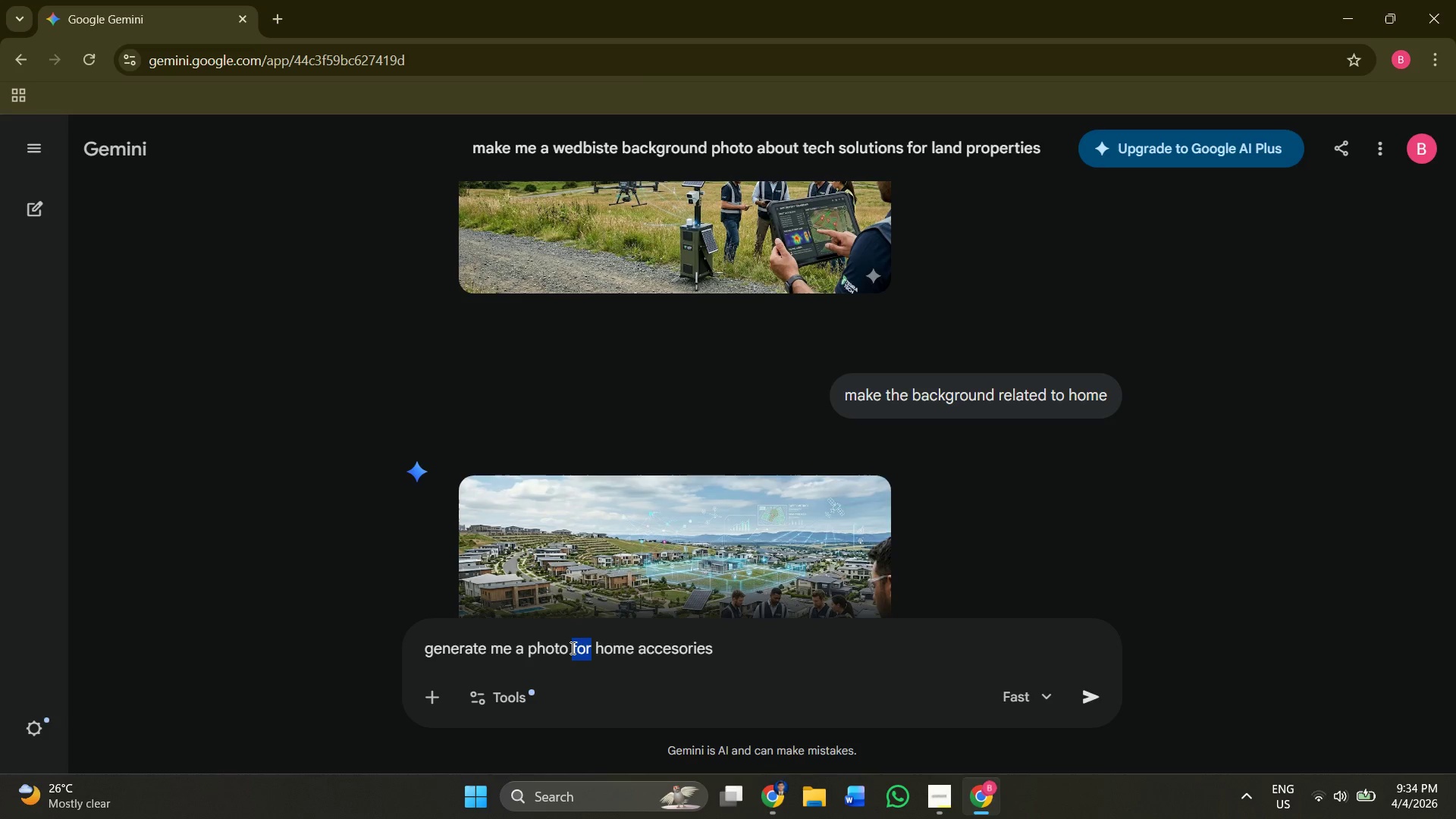 
type(hight)
key(Backspace)
type( teck )
key(Backspace)
 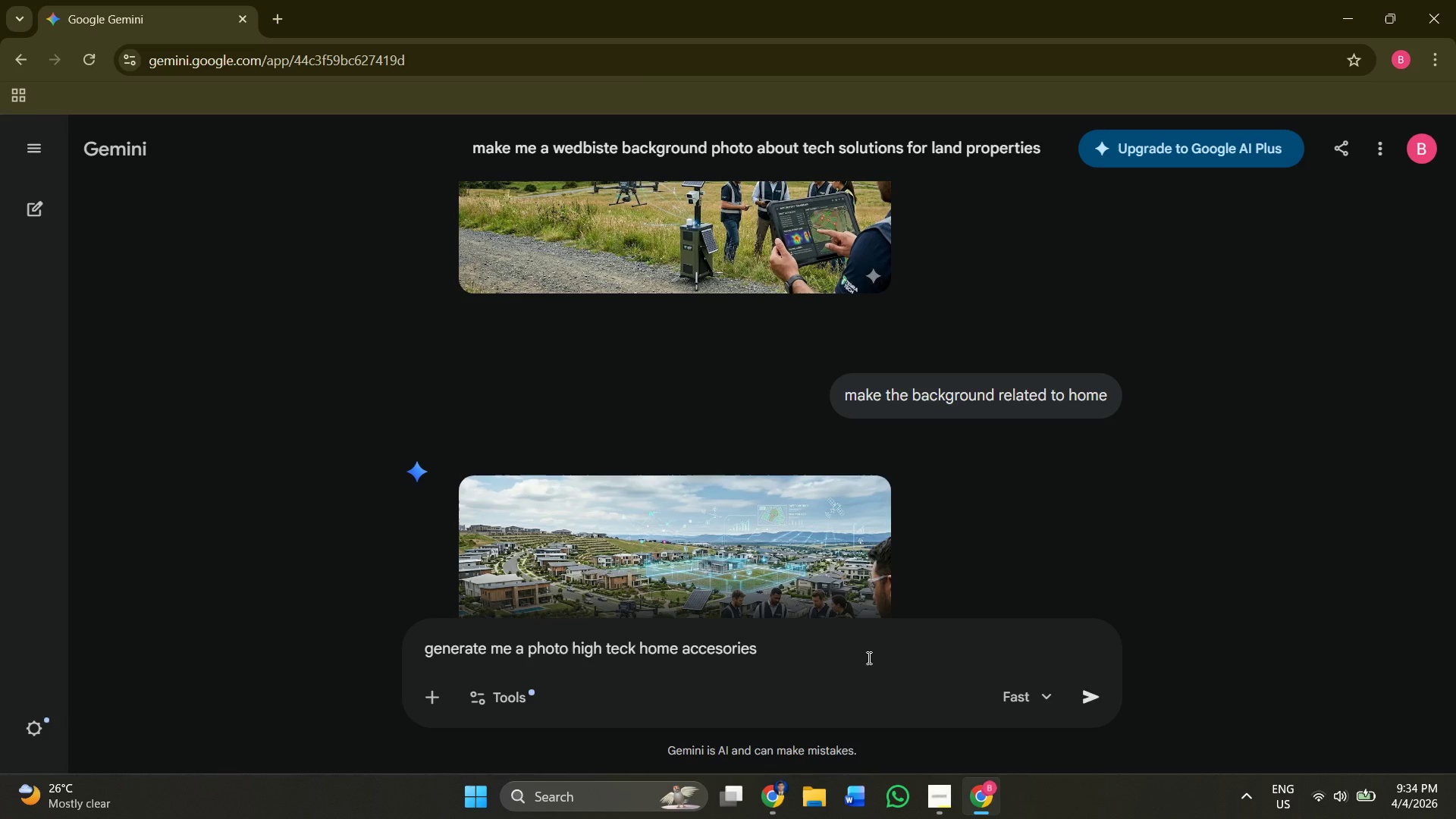 
left_click([790, 654])
 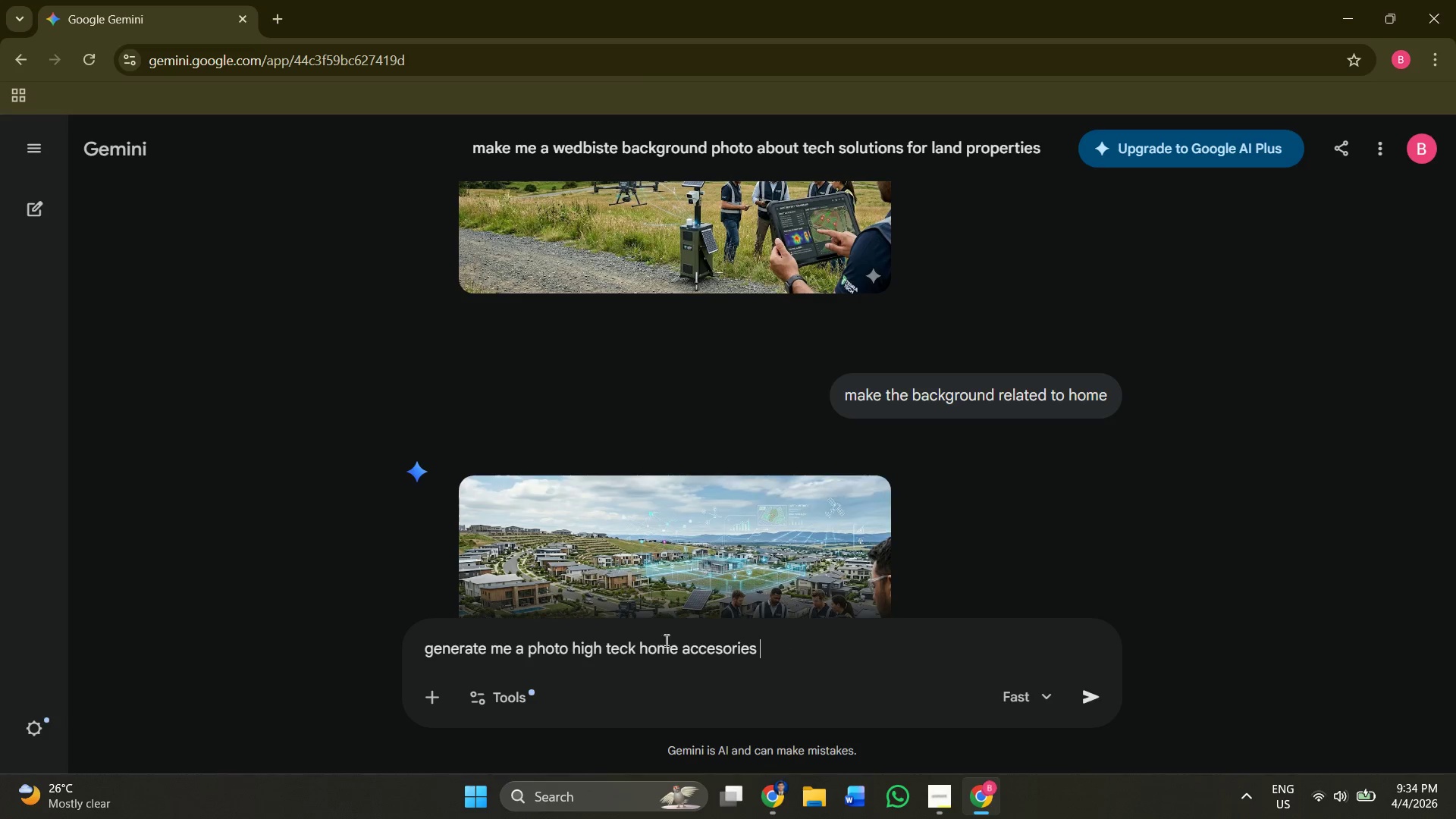 
left_click([522, 642])
 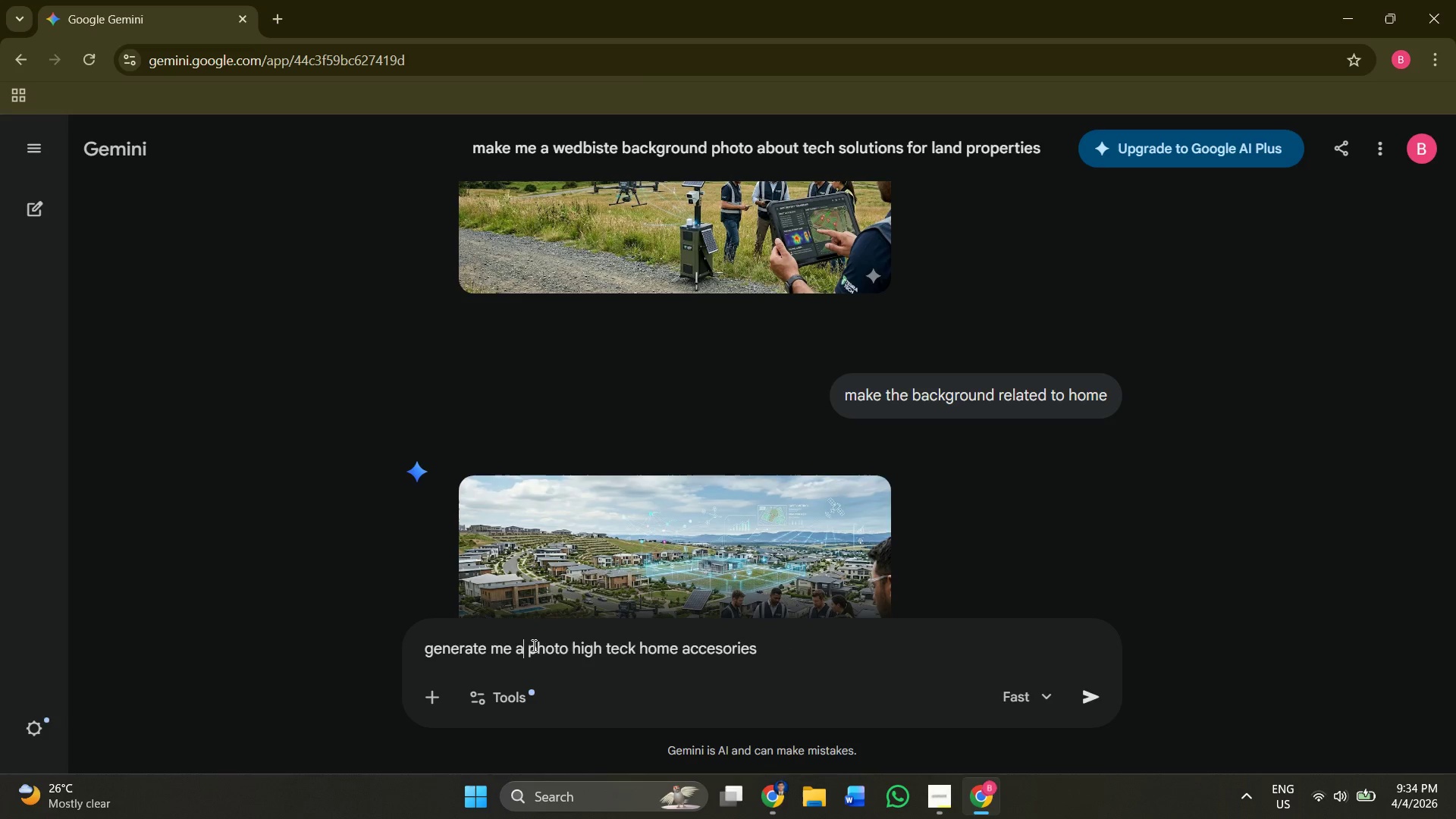 
type( website background)
 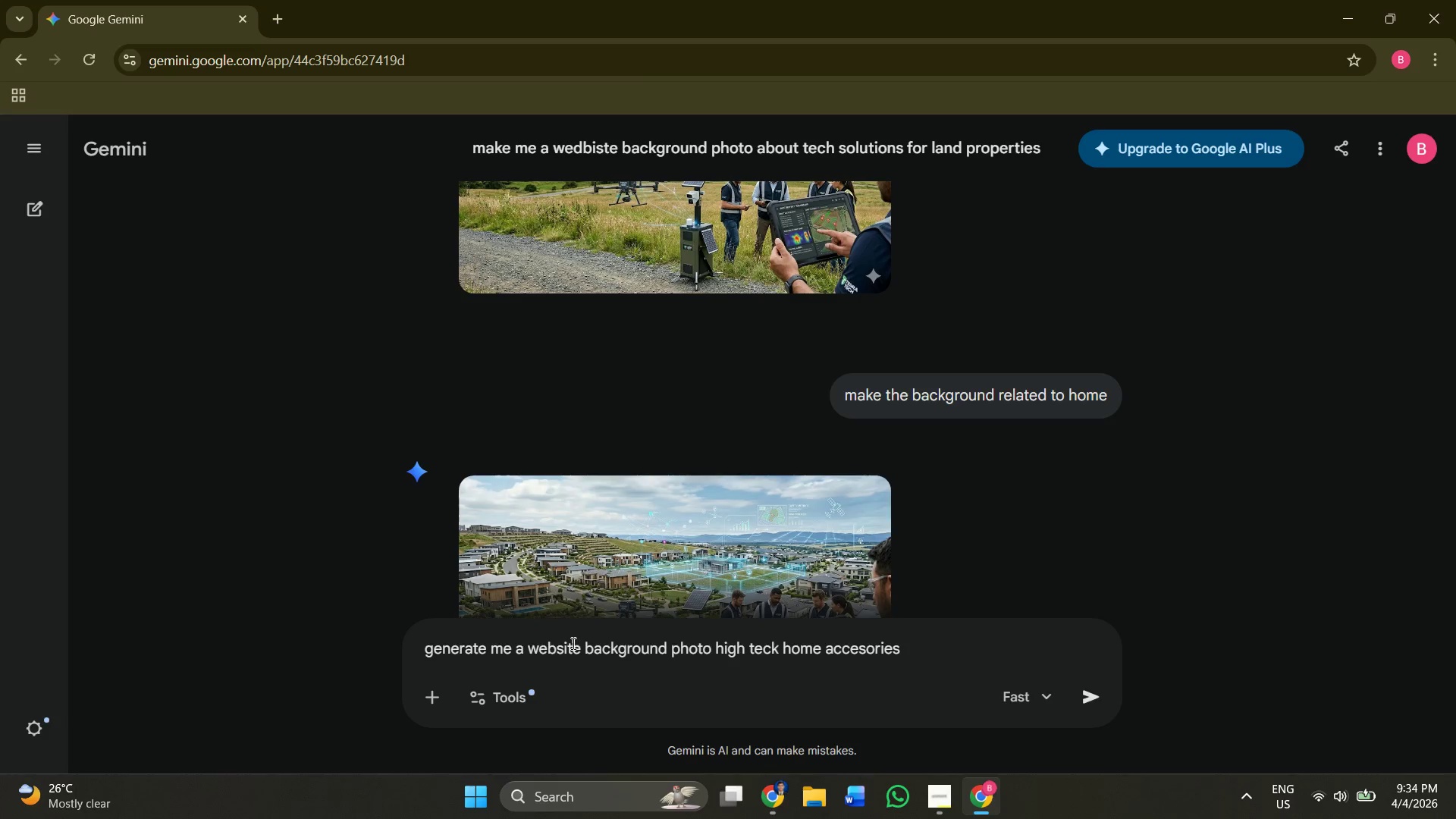 
left_click_drag(start_coordinate=[583, 645], to_coordinate=[531, 646])
 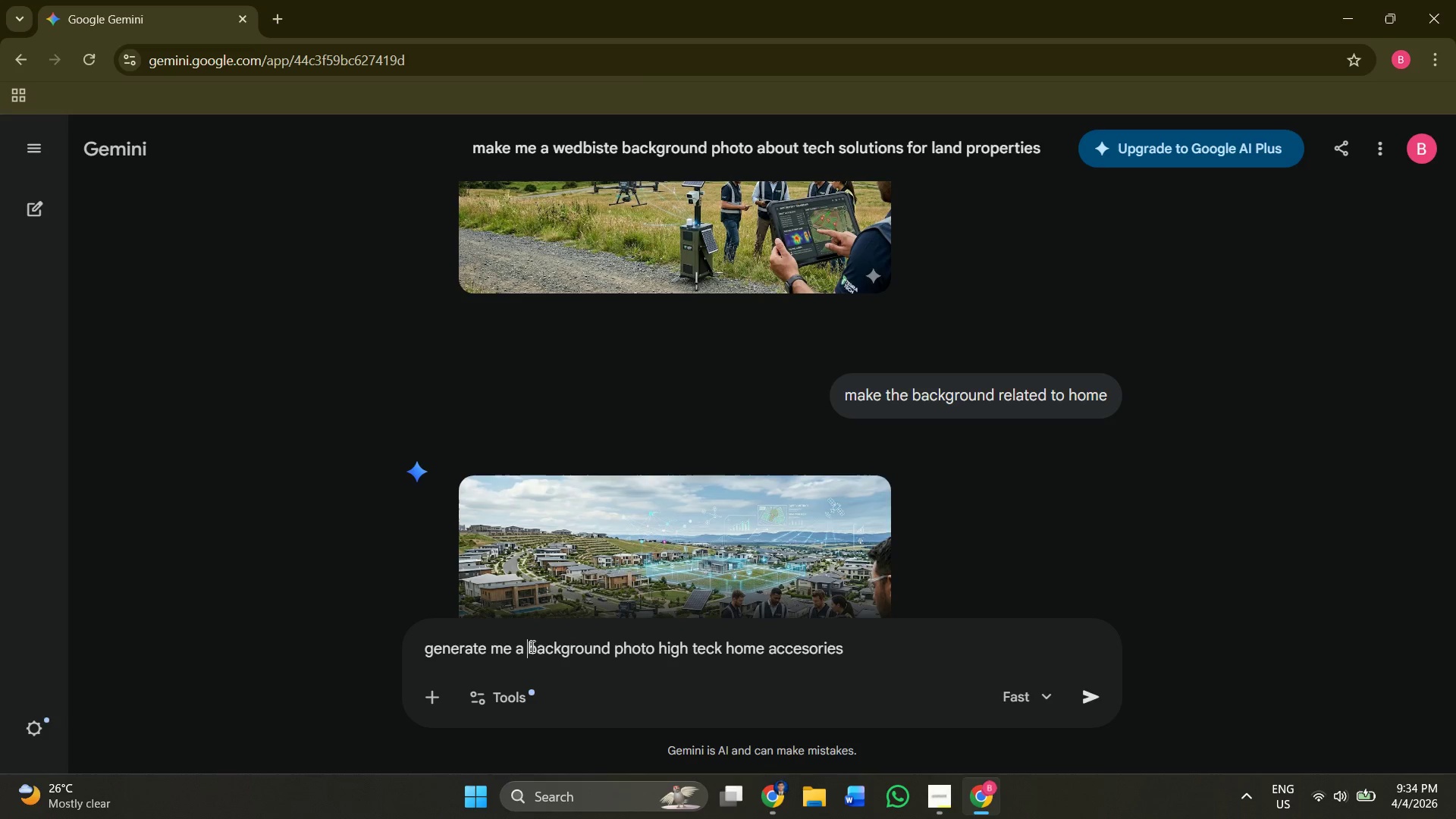 
key(Backspace)
 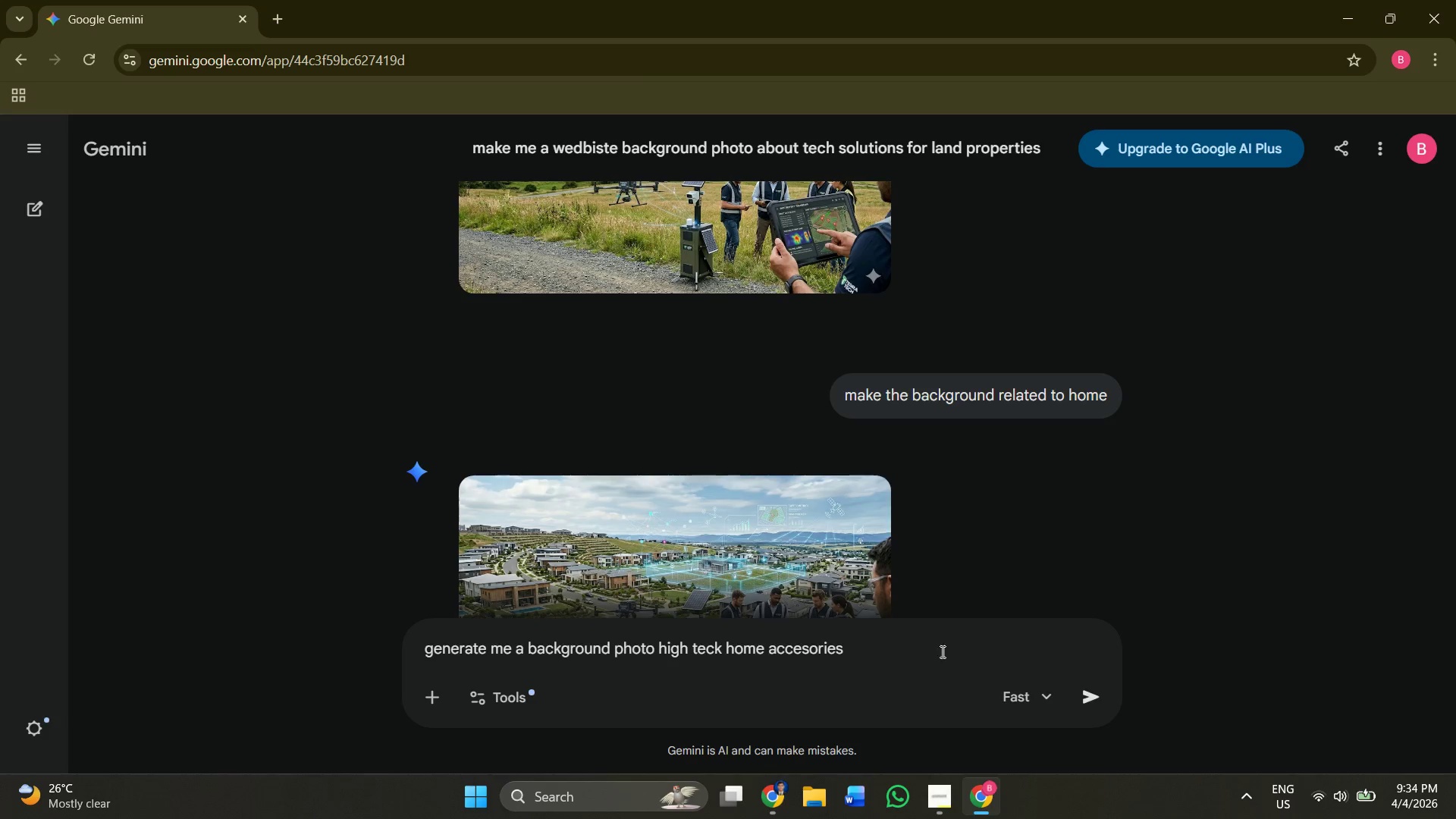 
left_click([918, 651])
 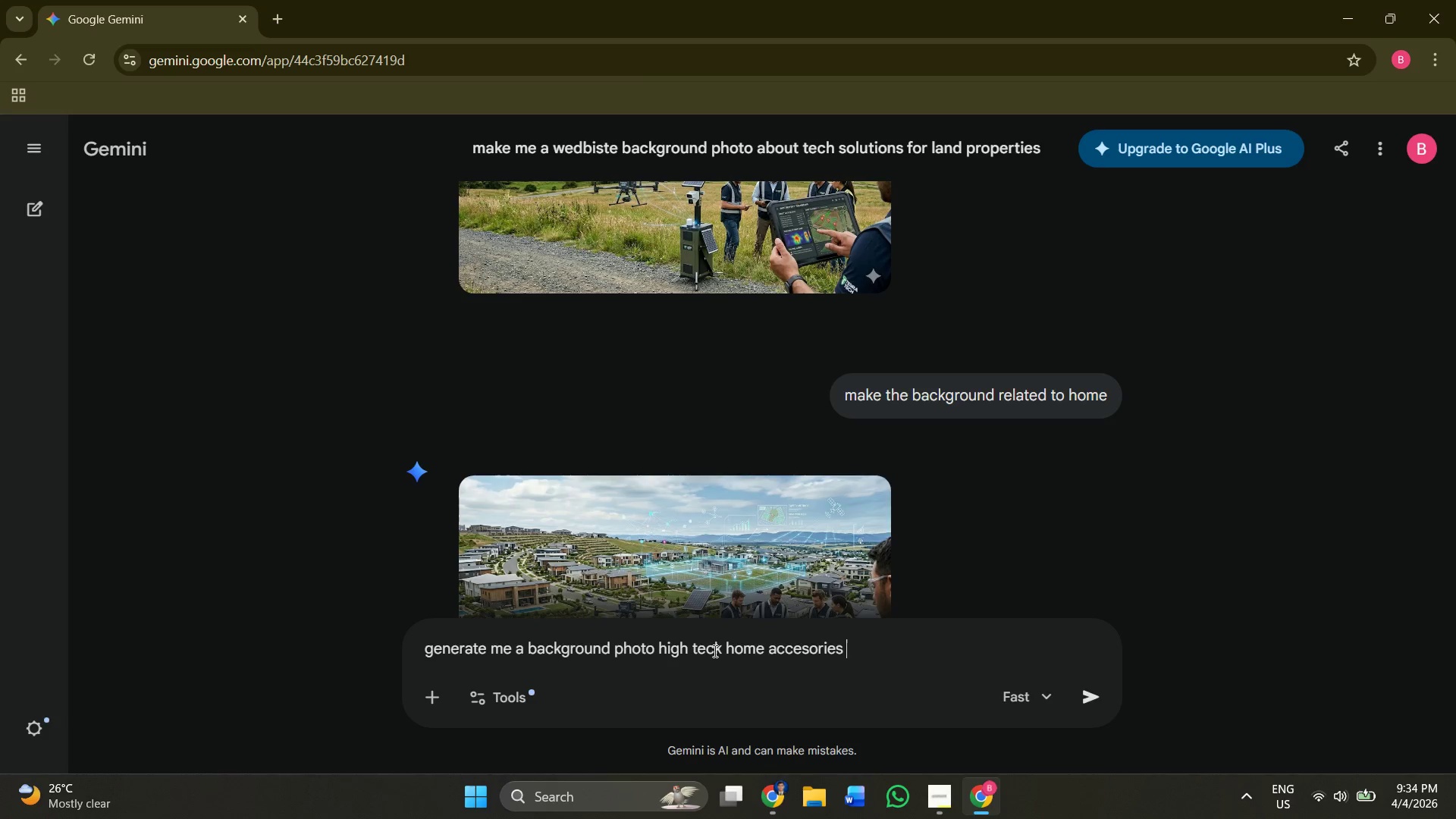 
left_click([723, 649])
 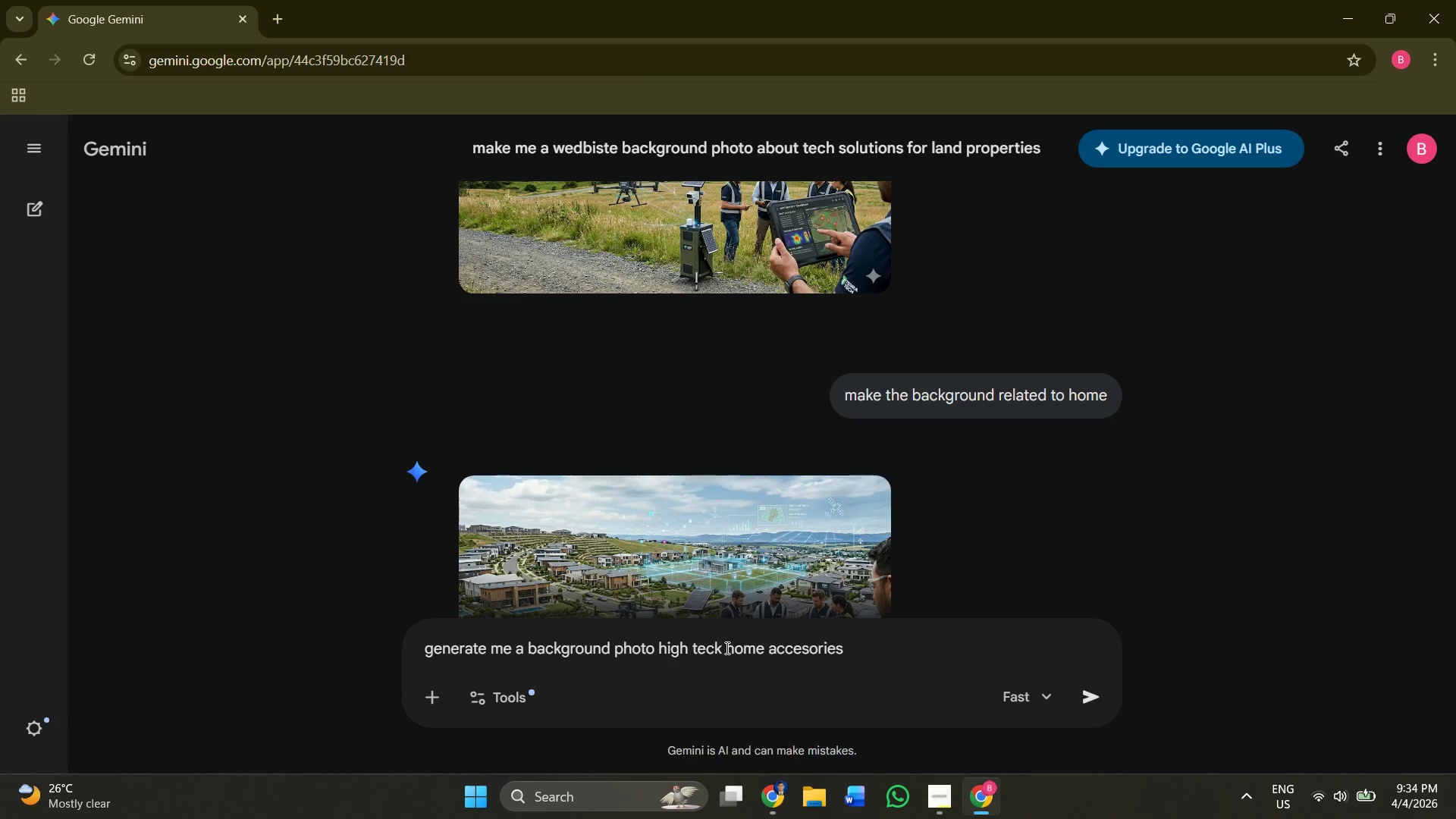 
key(Backspace)
 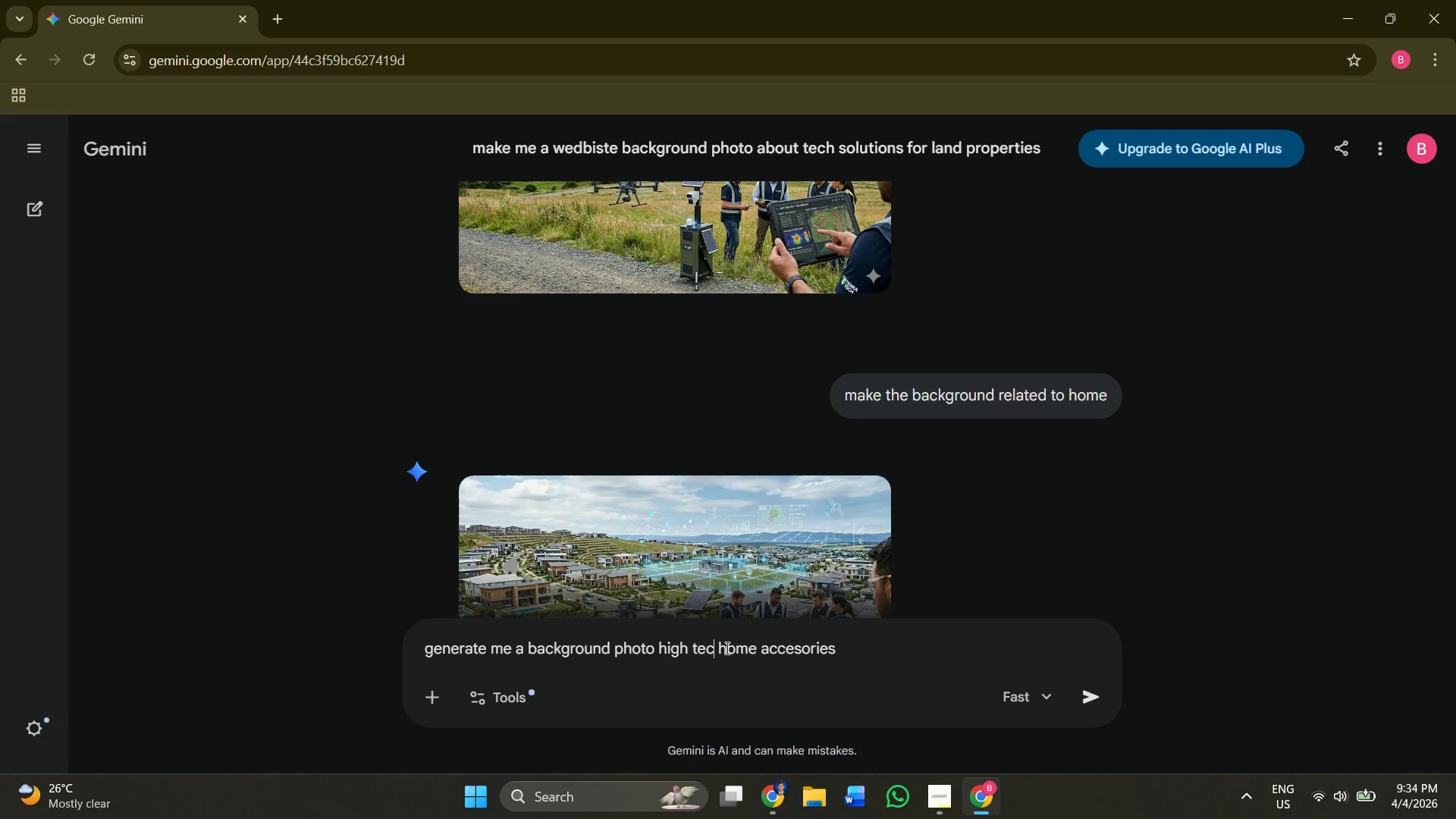 
key(H)
 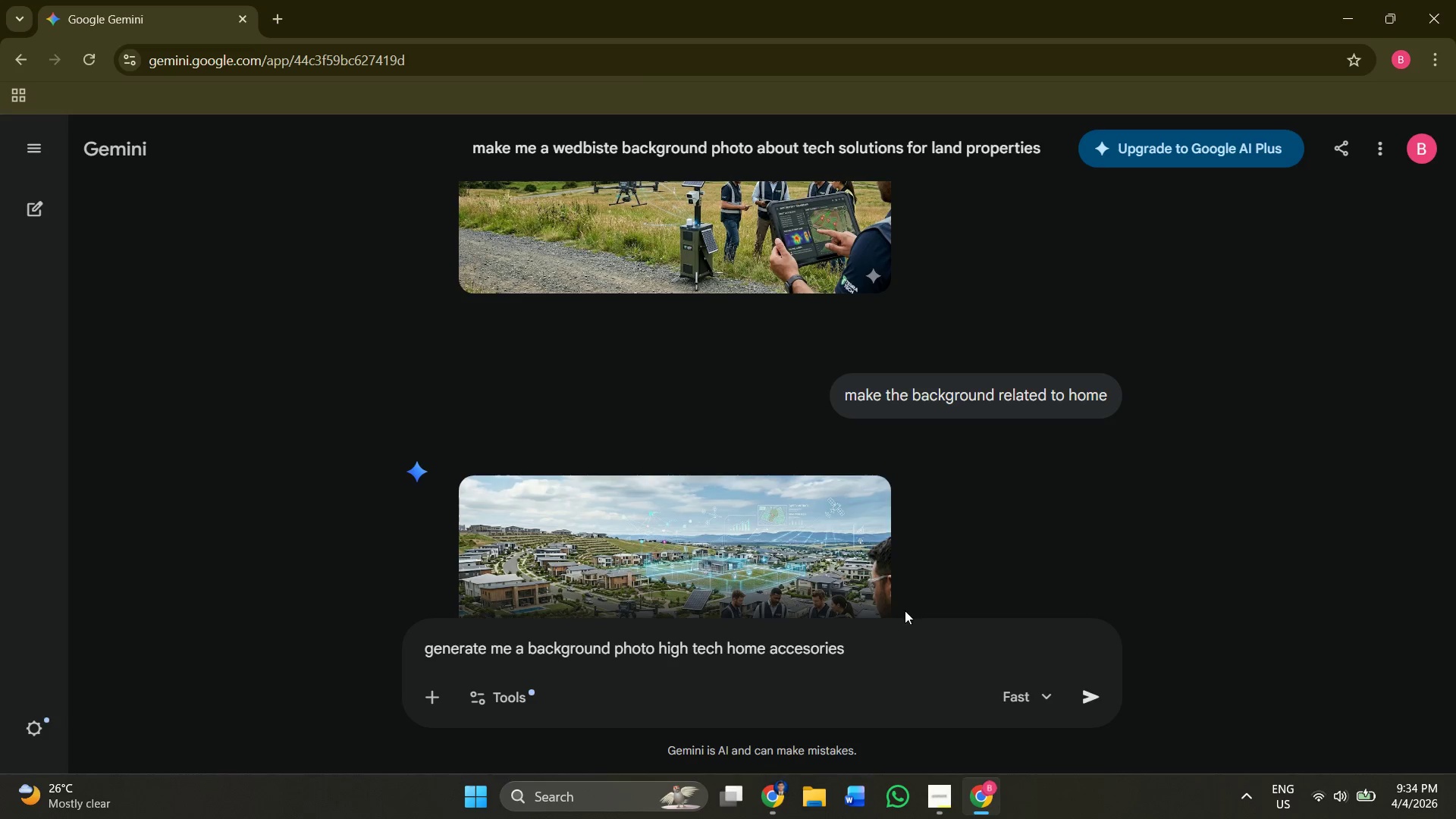 
left_click([862, 649])
 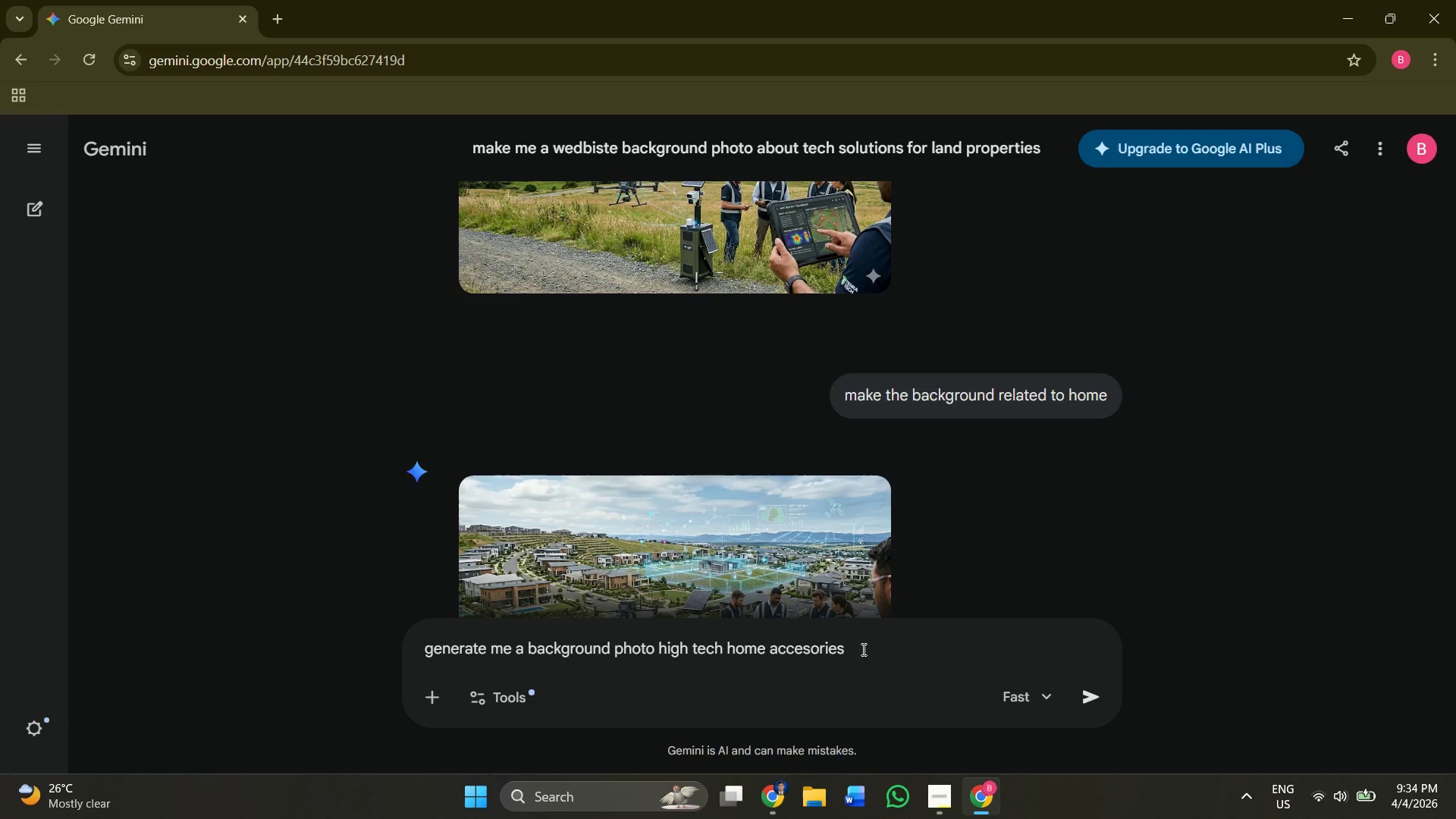 
type(such as smart locks )
 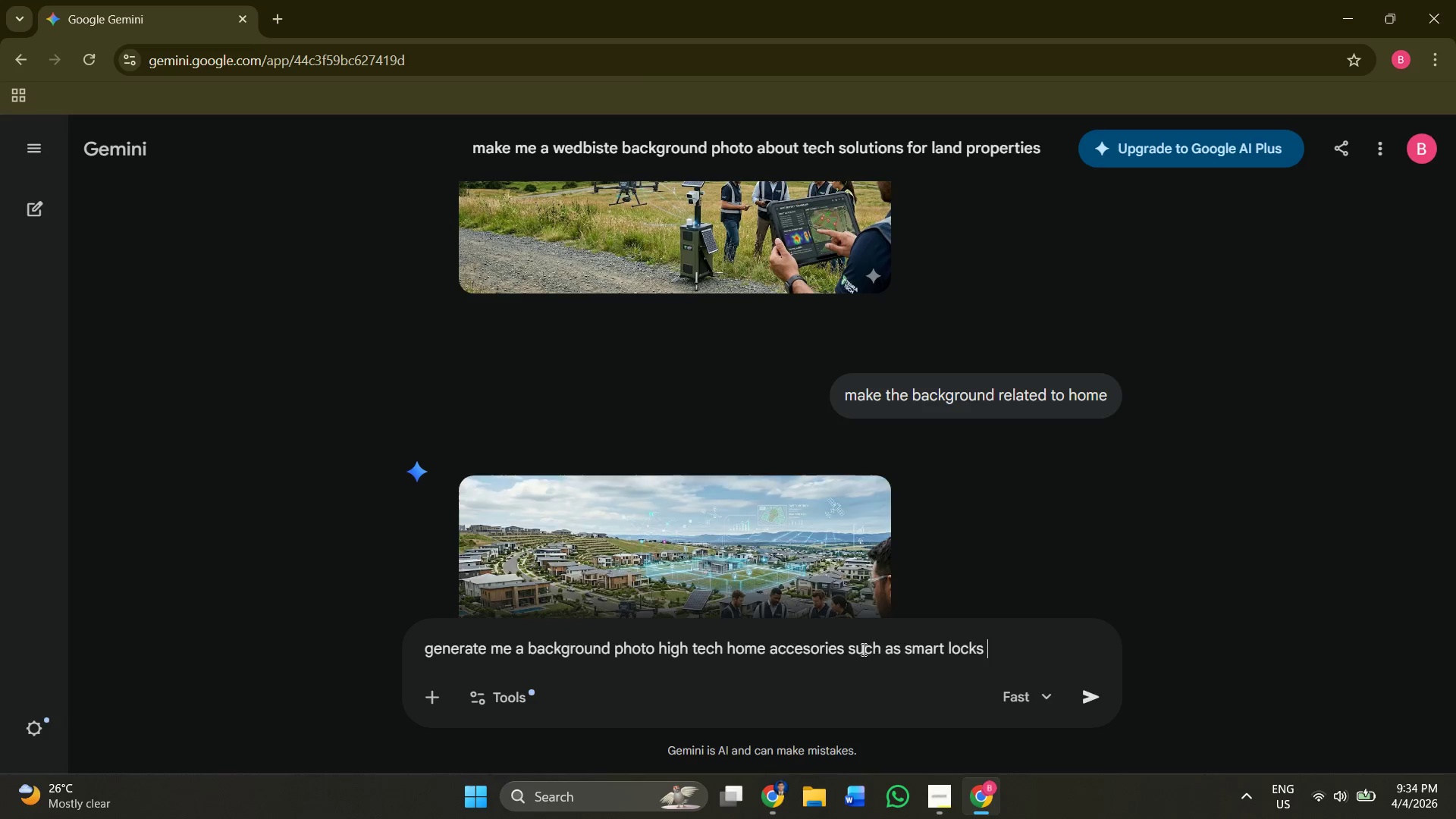 
key(Enter)
 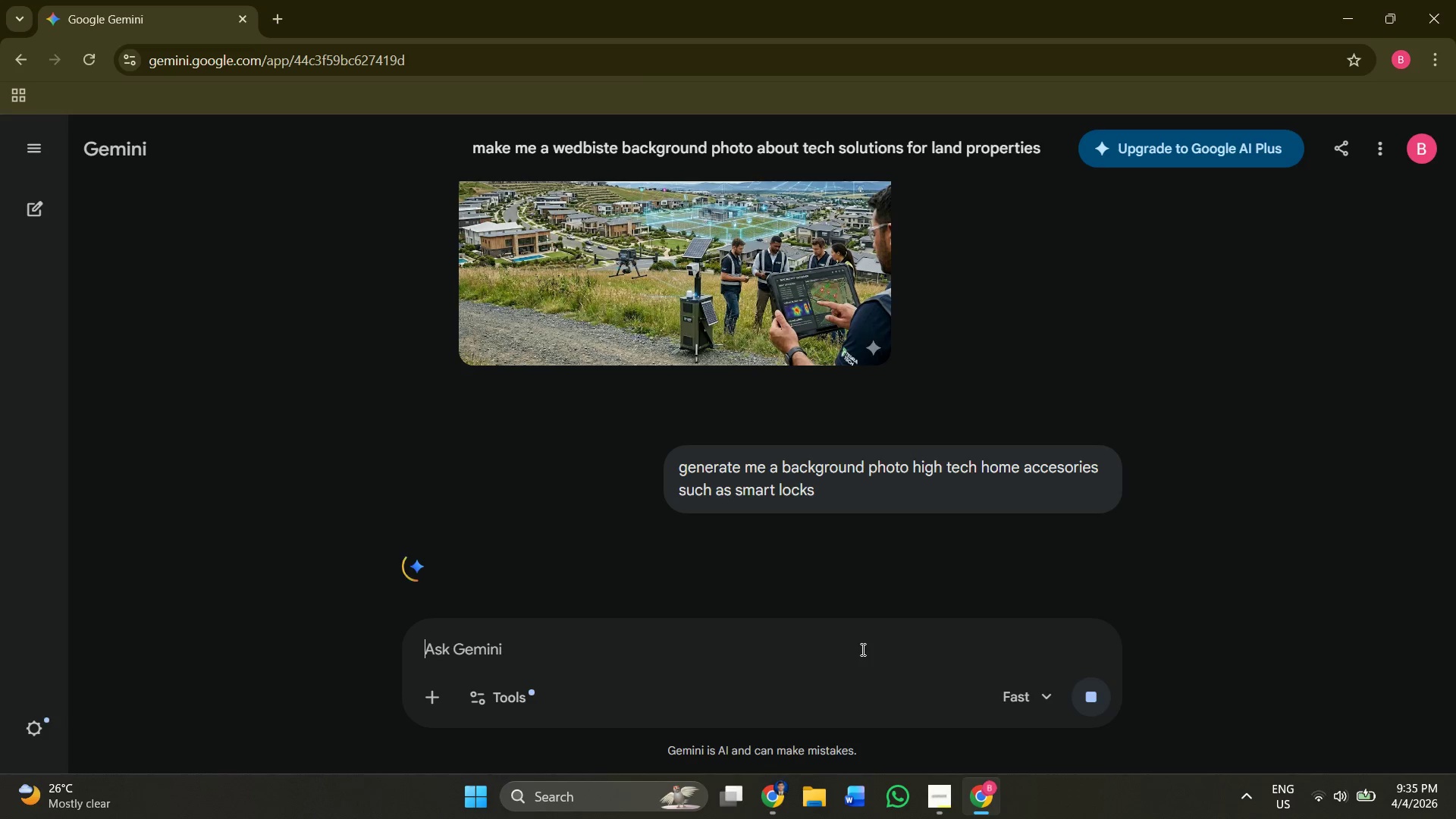 
wait(45.76)
 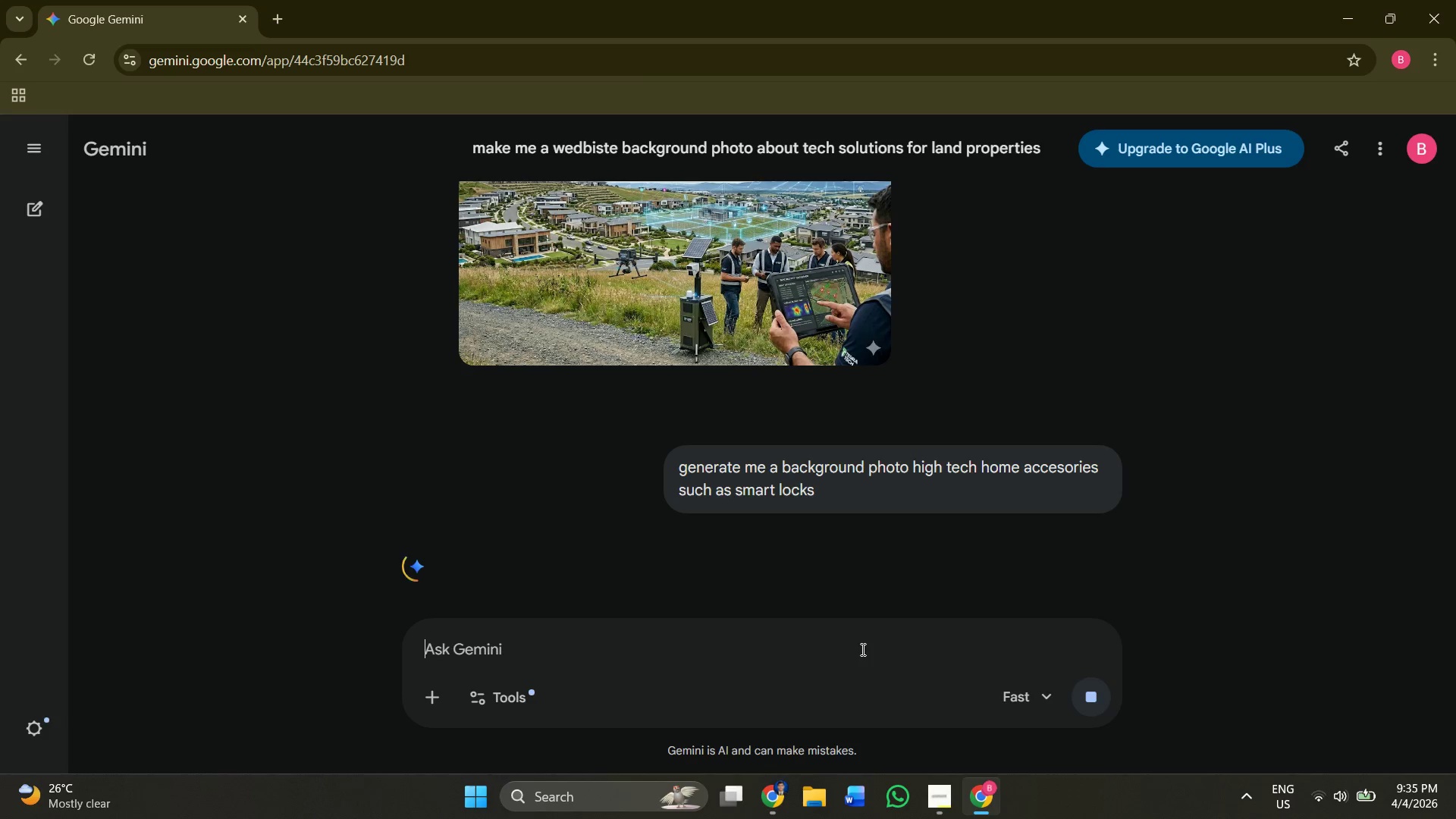 
scroll: coordinate [718, 525], scroll_direction: down, amount: 3.0
 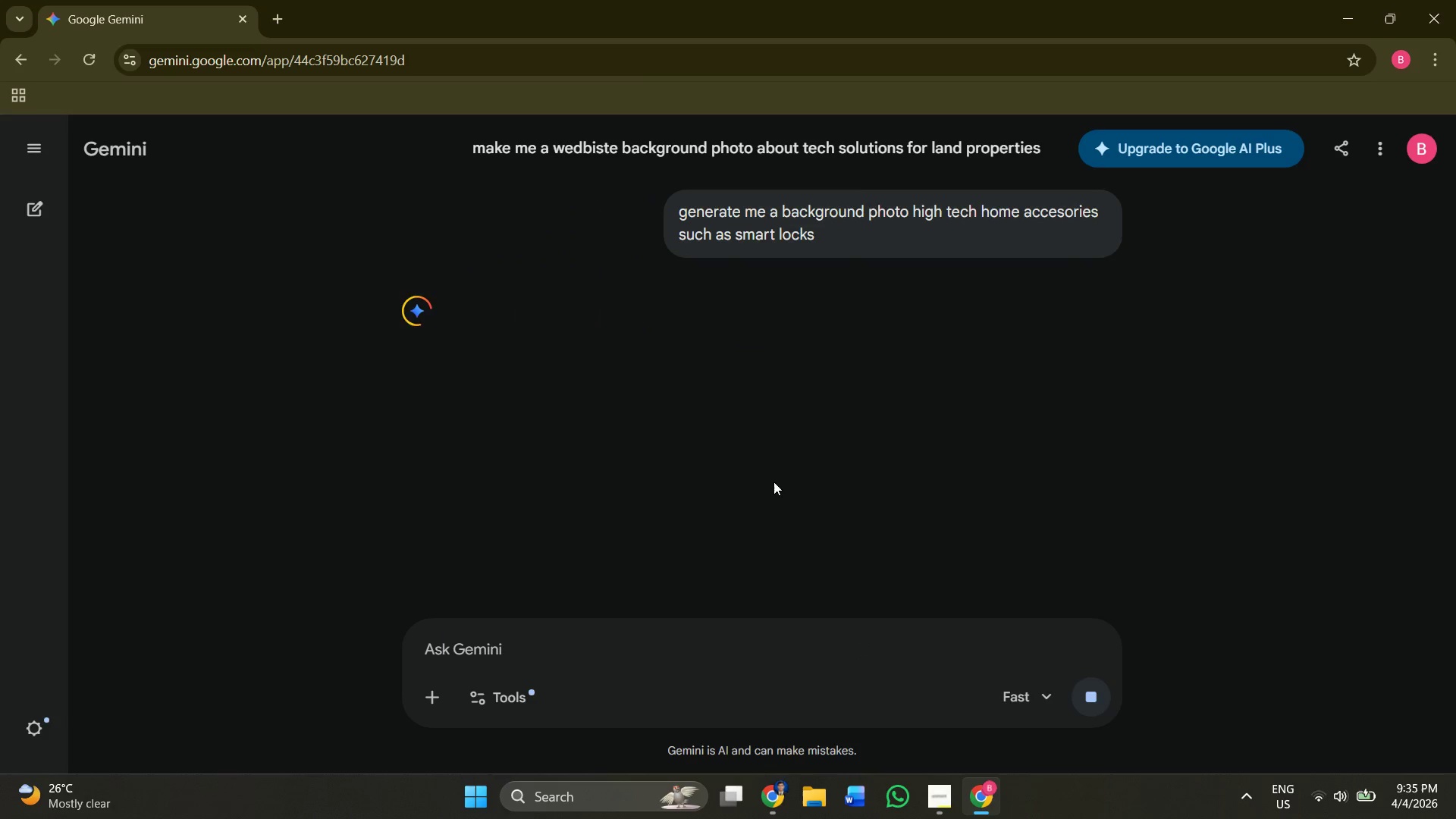 
scroll: coordinate [761, 483], scroll_direction: up, amount: 2.0
 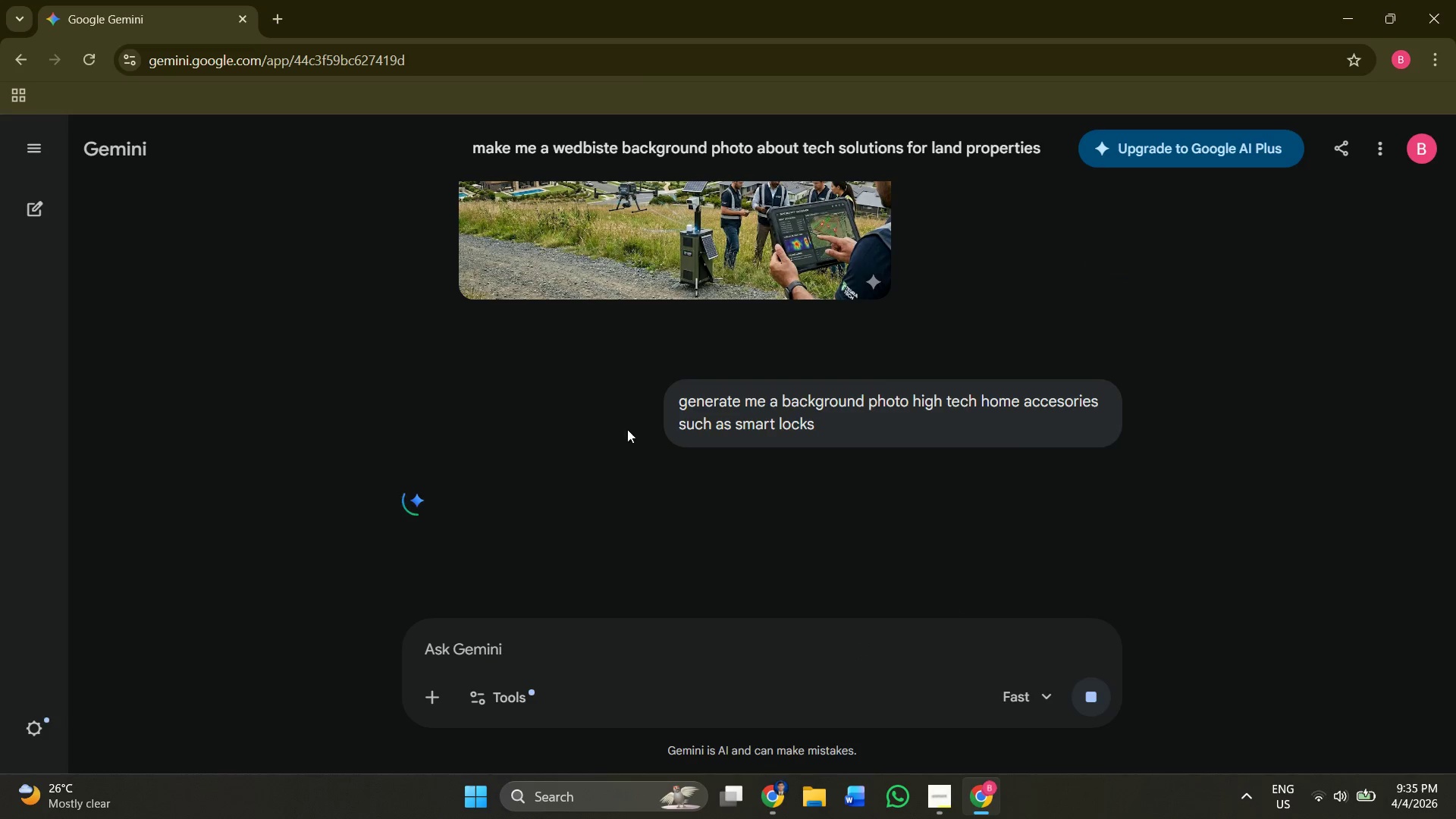 
scroll: coordinate [664, 422], scroll_direction: down, amount: 1.0